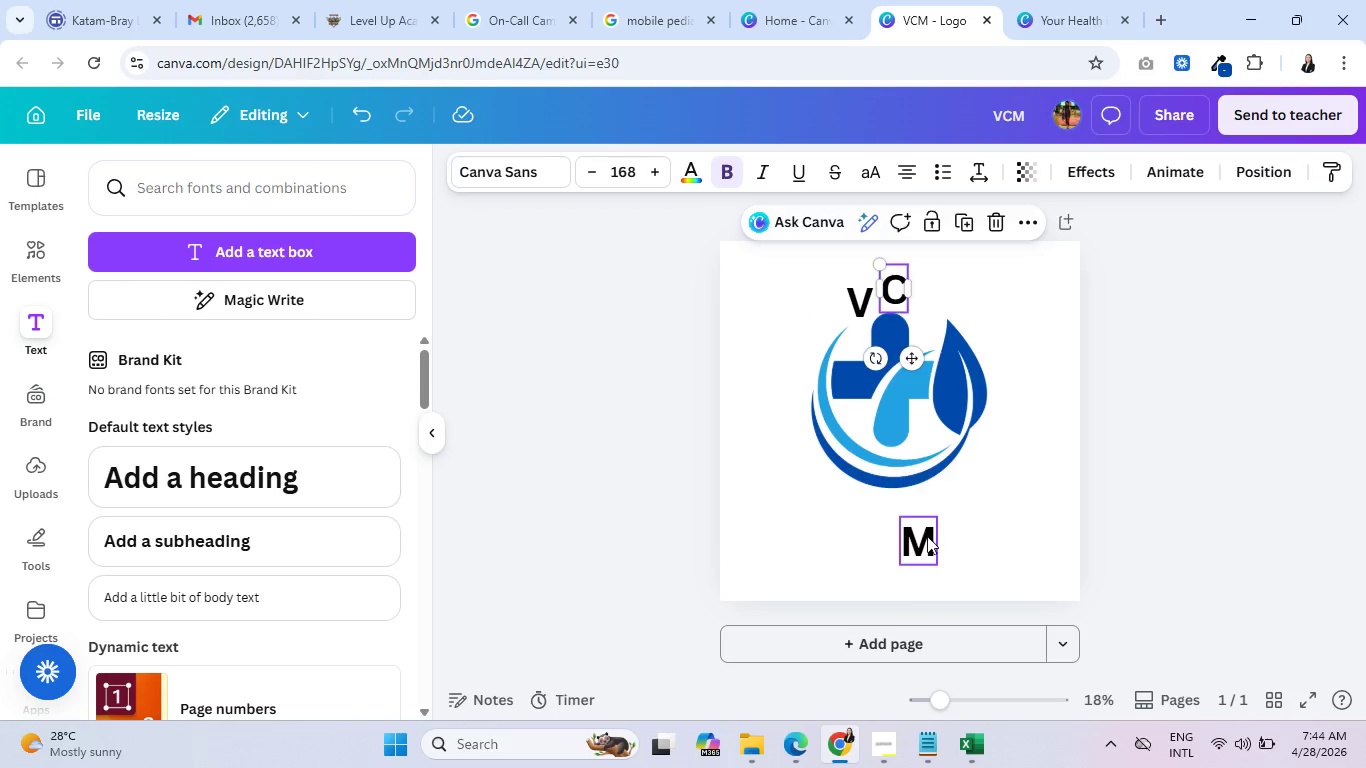 
left_click_drag(start_coordinate=[927, 536], to_coordinate=[952, 289])
 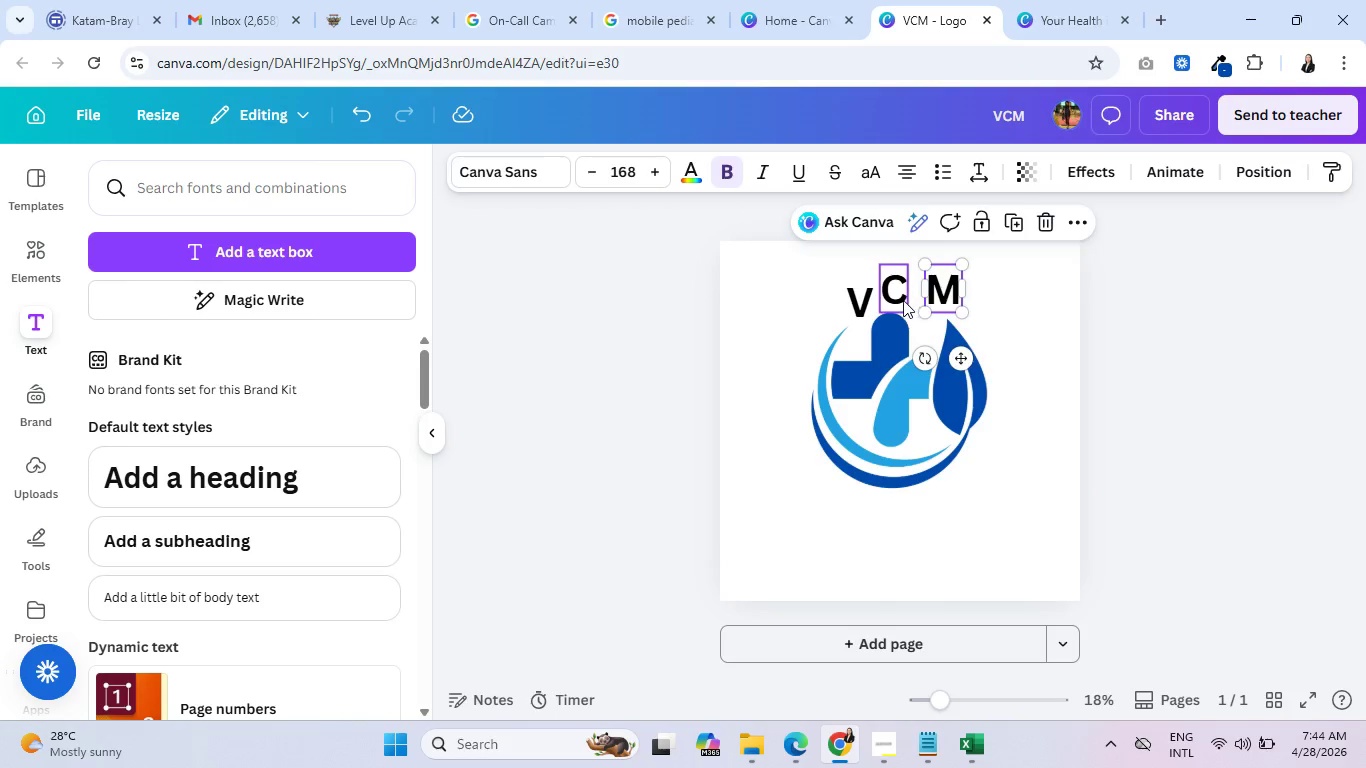 
left_click_drag(start_coordinate=[903, 300], to_coordinate=[910, 301])
 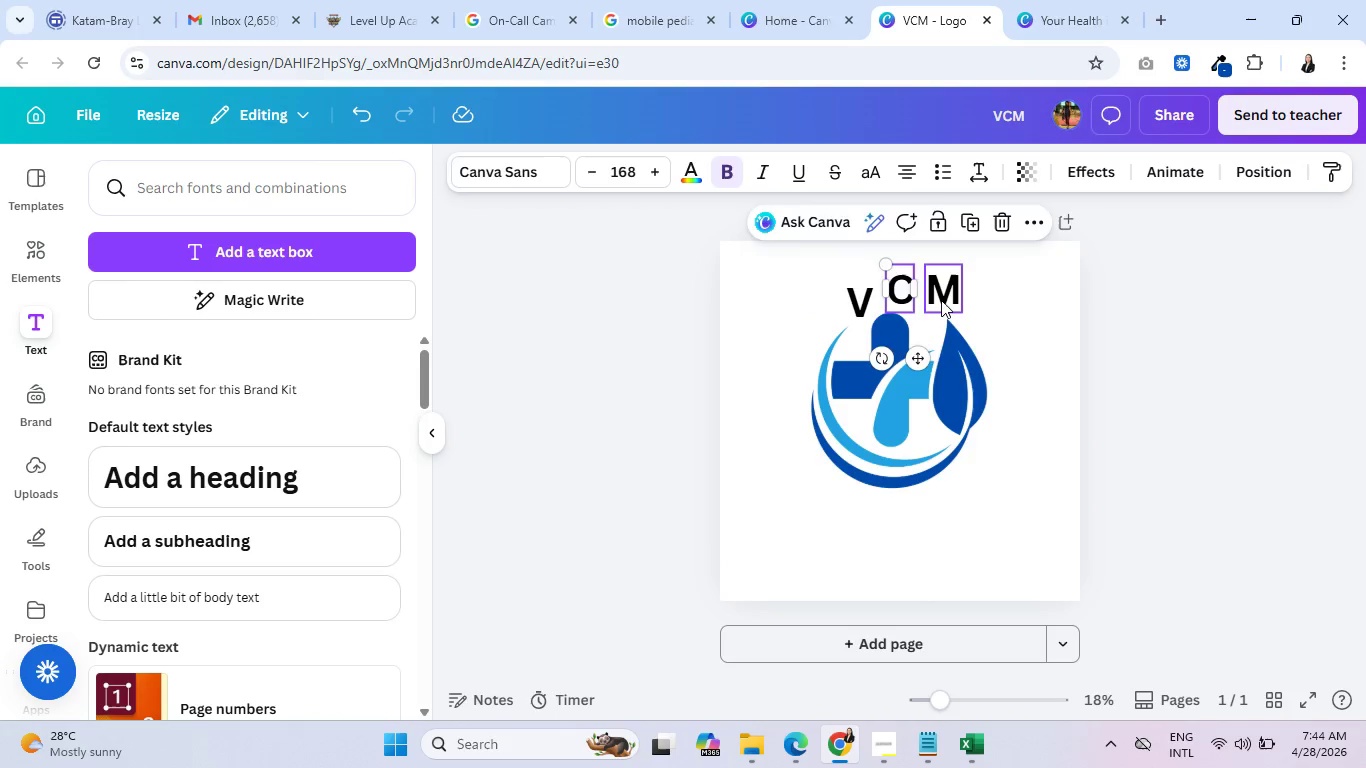 
left_click_drag(start_coordinate=[942, 300], to_coordinate=[942, 306])
 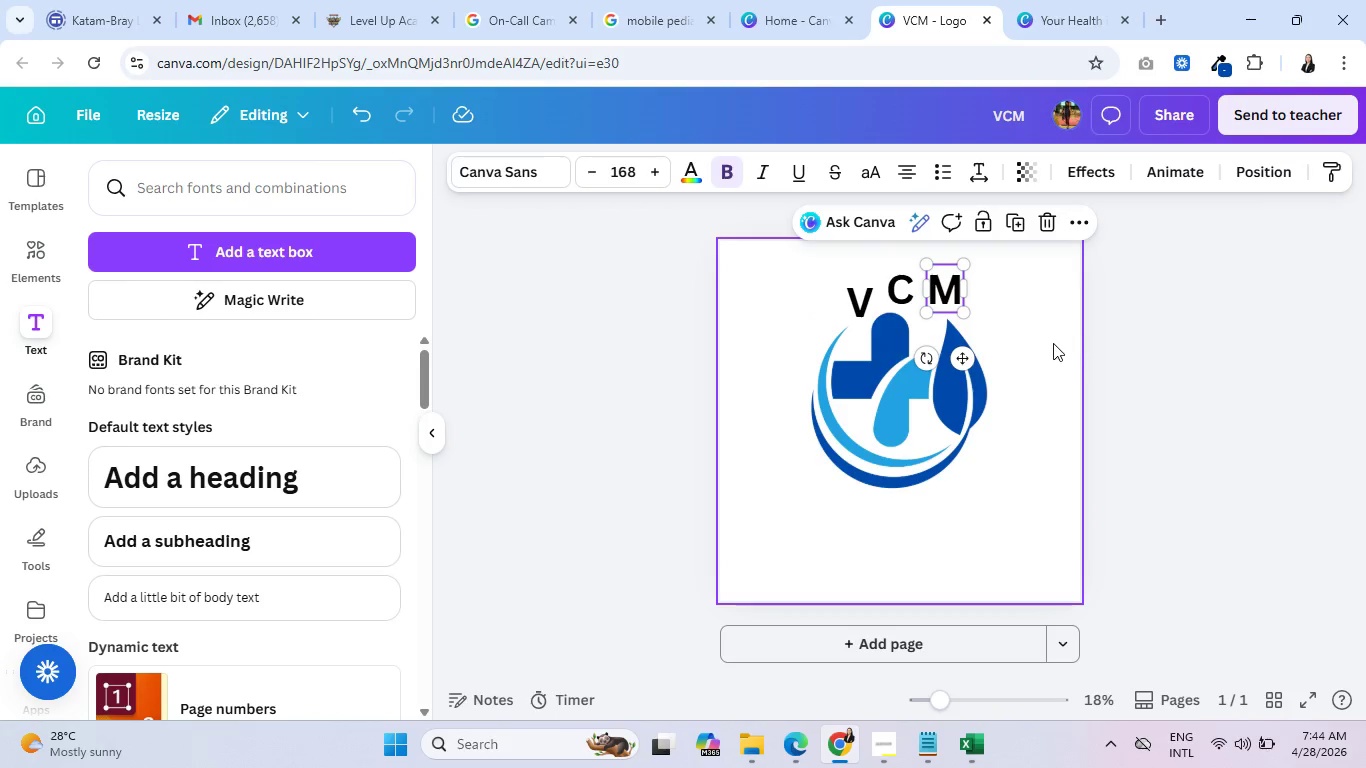 
left_click([1053, 343])
 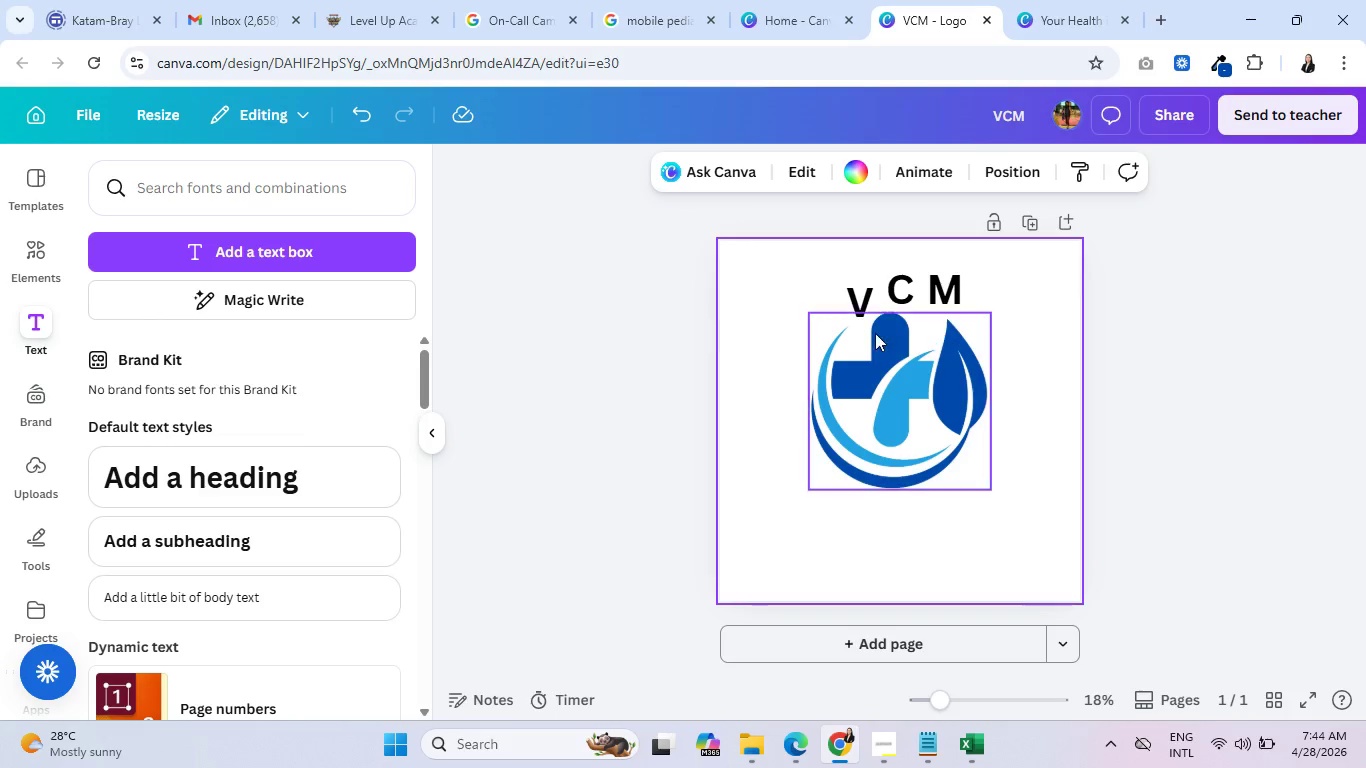 
left_click([852, 310])
 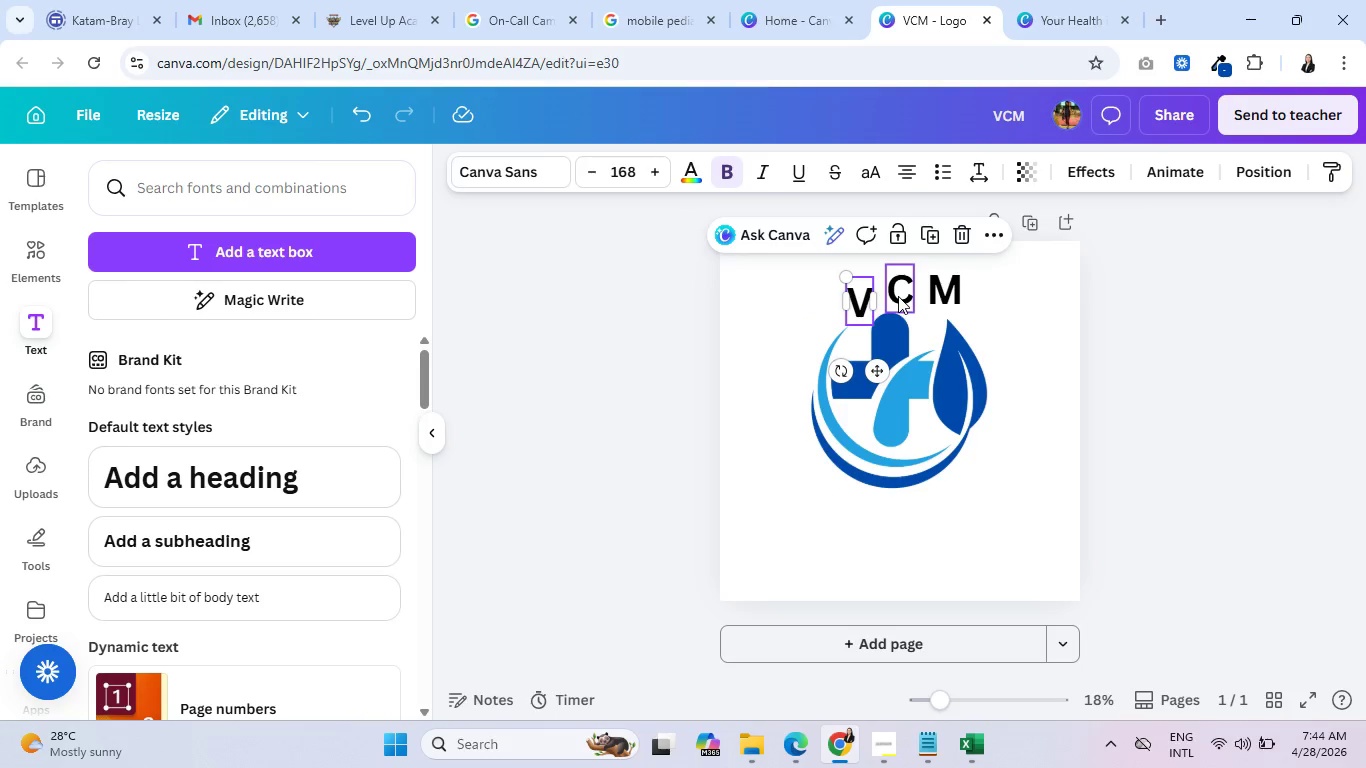 
left_click_drag(start_coordinate=[898, 296], to_coordinate=[888, 300])
 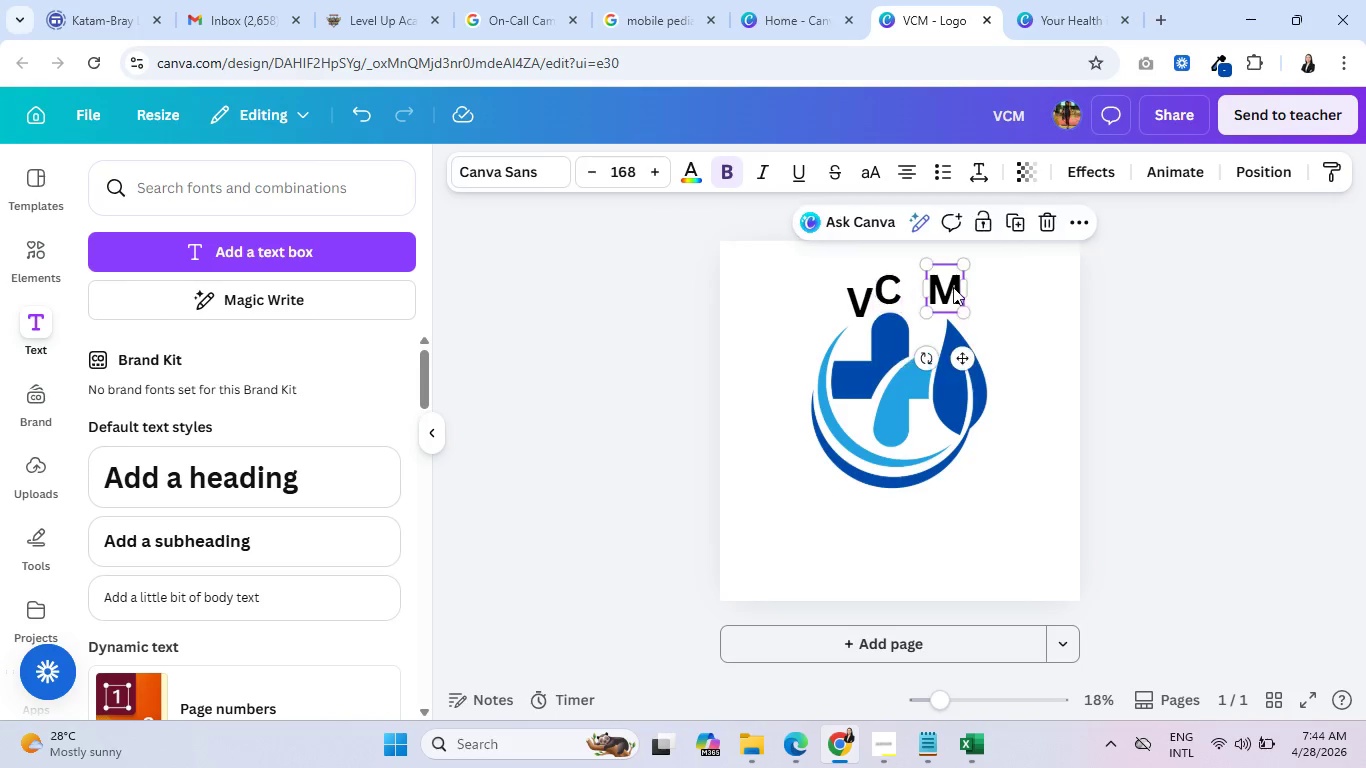 
left_click_drag(start_coordinate=[953, 287], to_coordinate=[939, 296])
 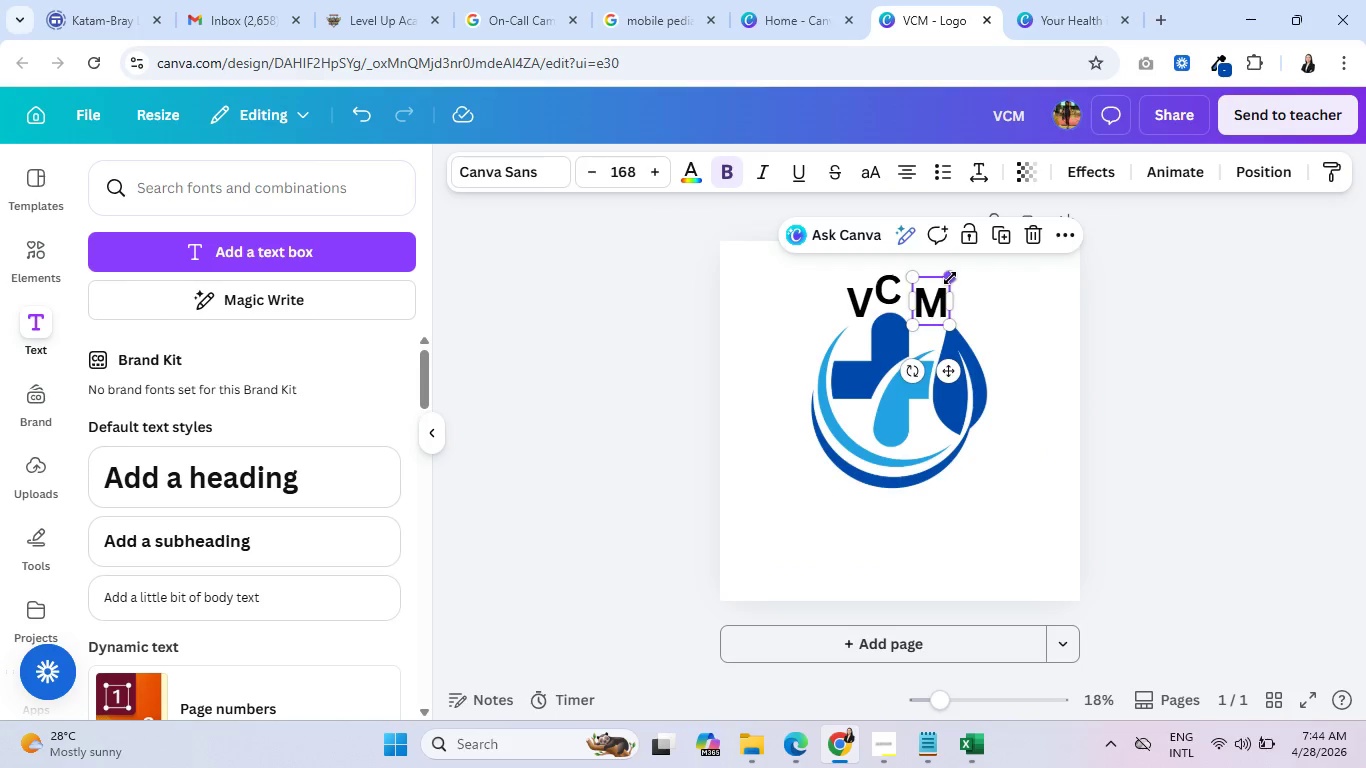 
left_click_drag(start_coordinate=[950, 278], to_coordinate=[948, 283])
 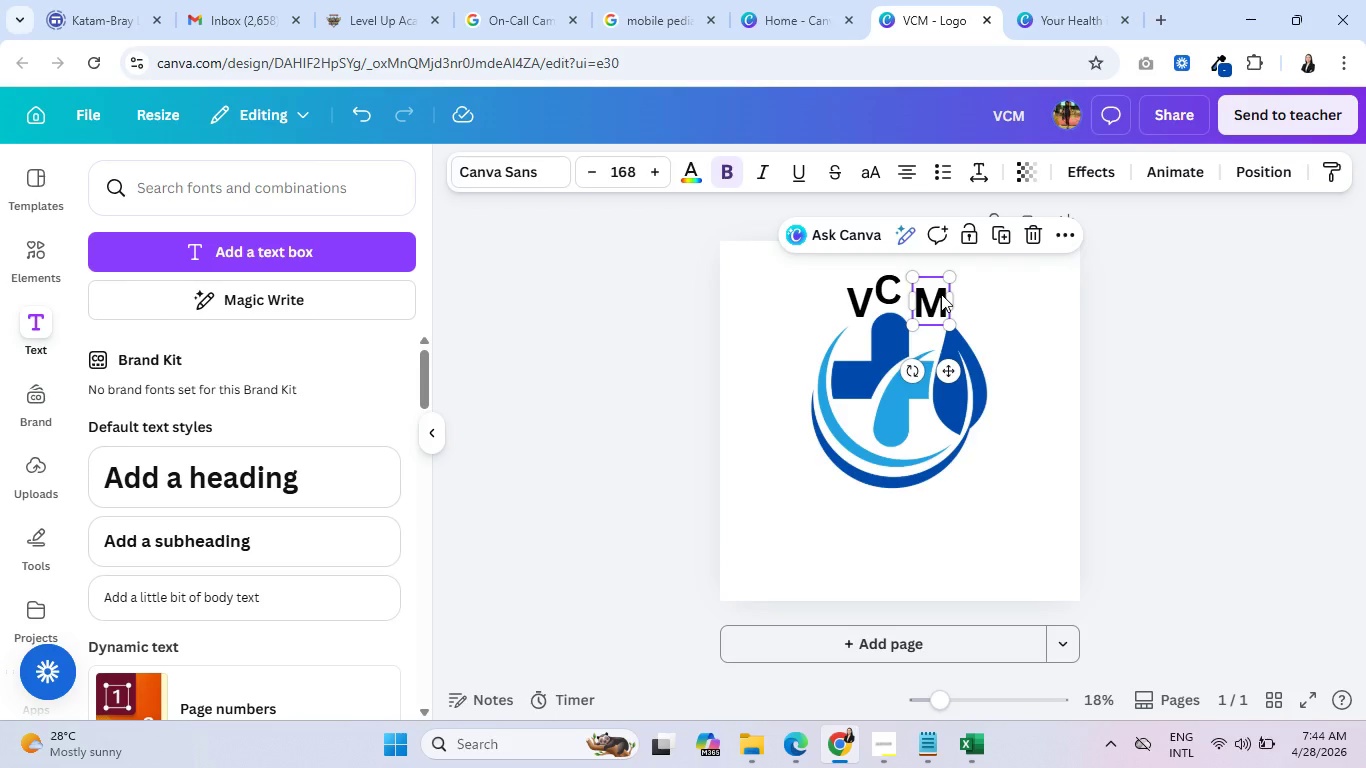 
left_click_drag(start_coordinate=[941, 294], to_coordinate=[941, 289])
 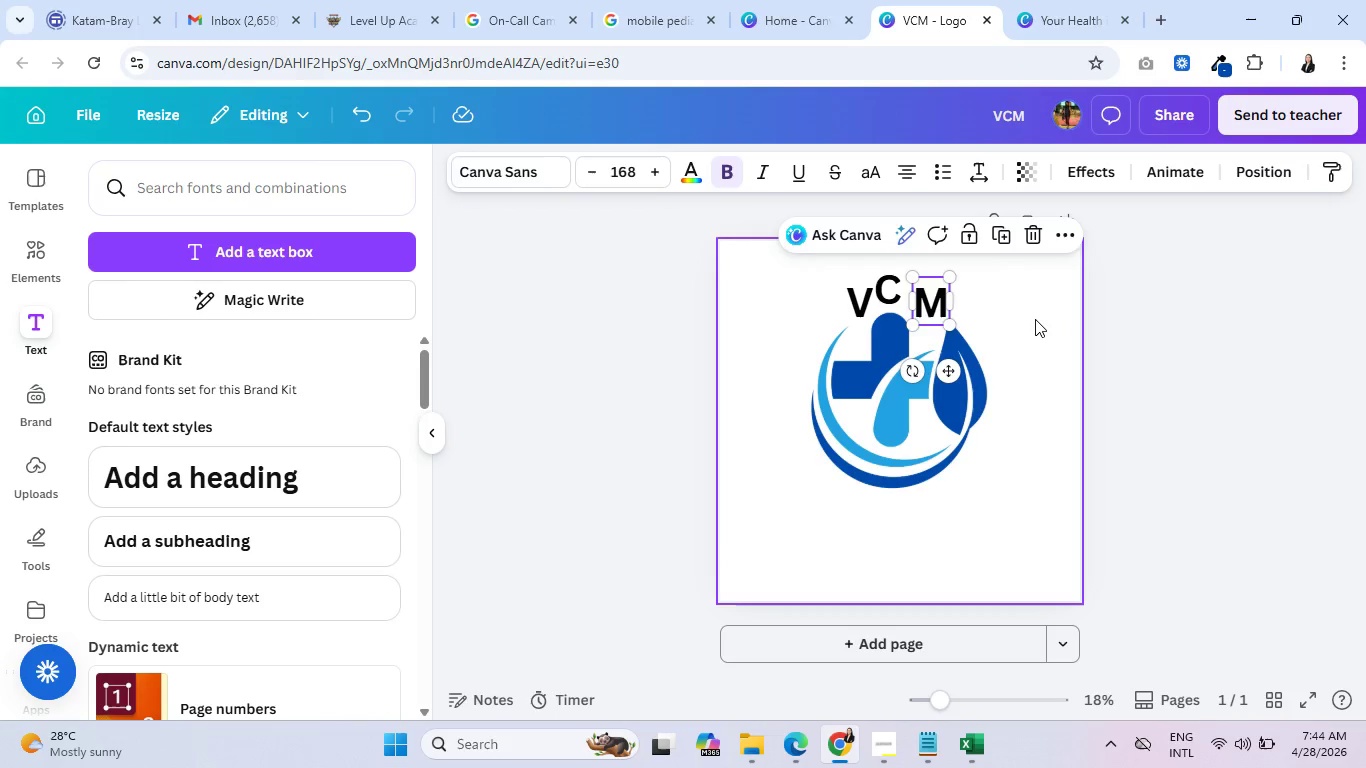 
left_click([1035, 319])
 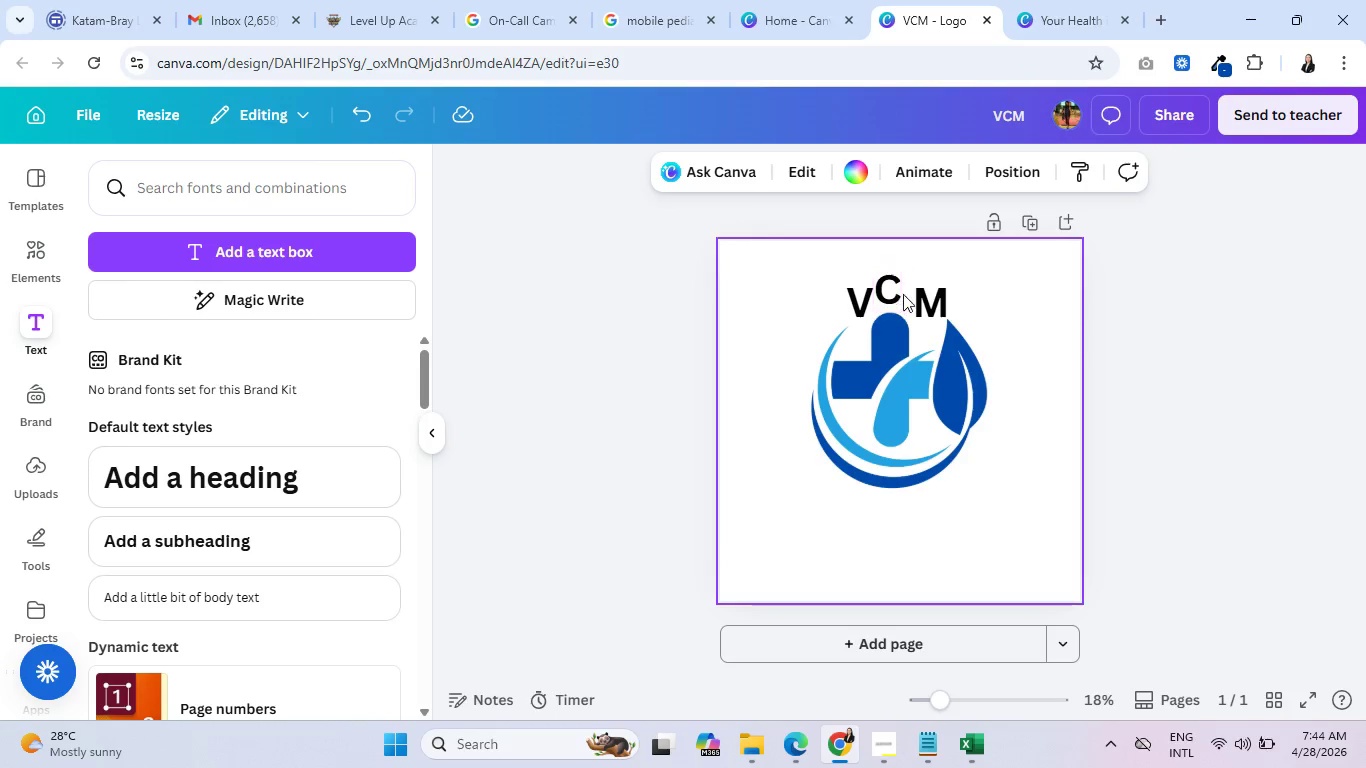 
left_click_drag(start_coordinate=[930, 303], to_coordinate=[931, 291])
 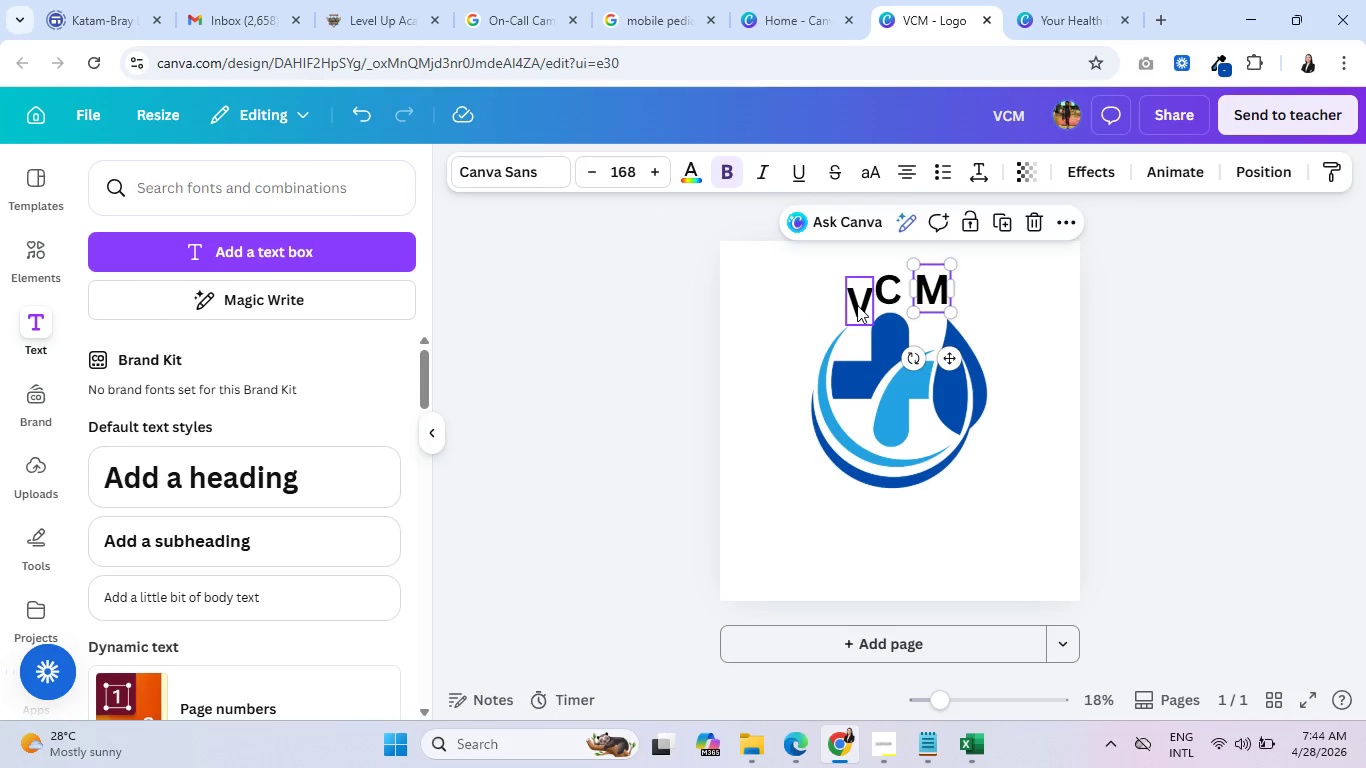 
left_click_drag(start_coordinate=[857, 305], to_coordinate=[856, 290])
 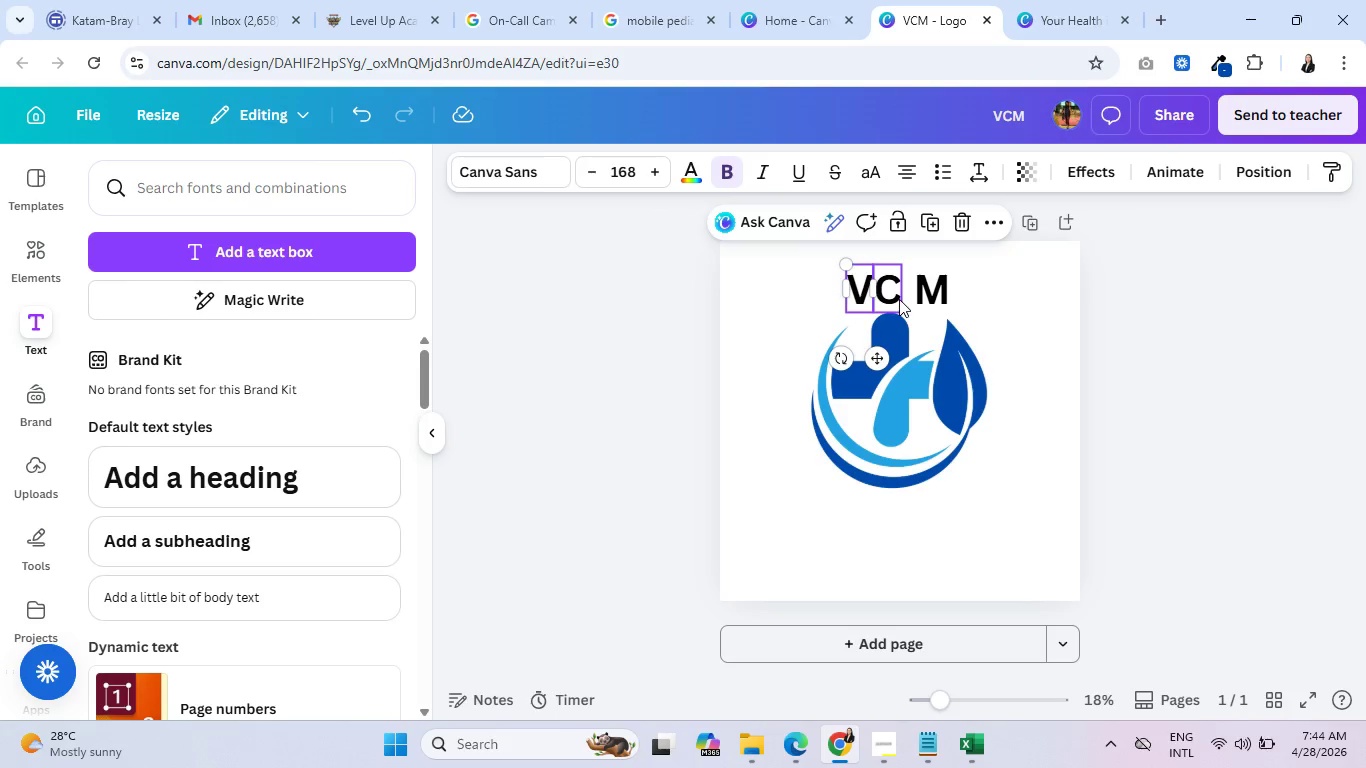 
left_click_drag(start_coordinate=[899, 298], to_coordinate=[906, 298])
 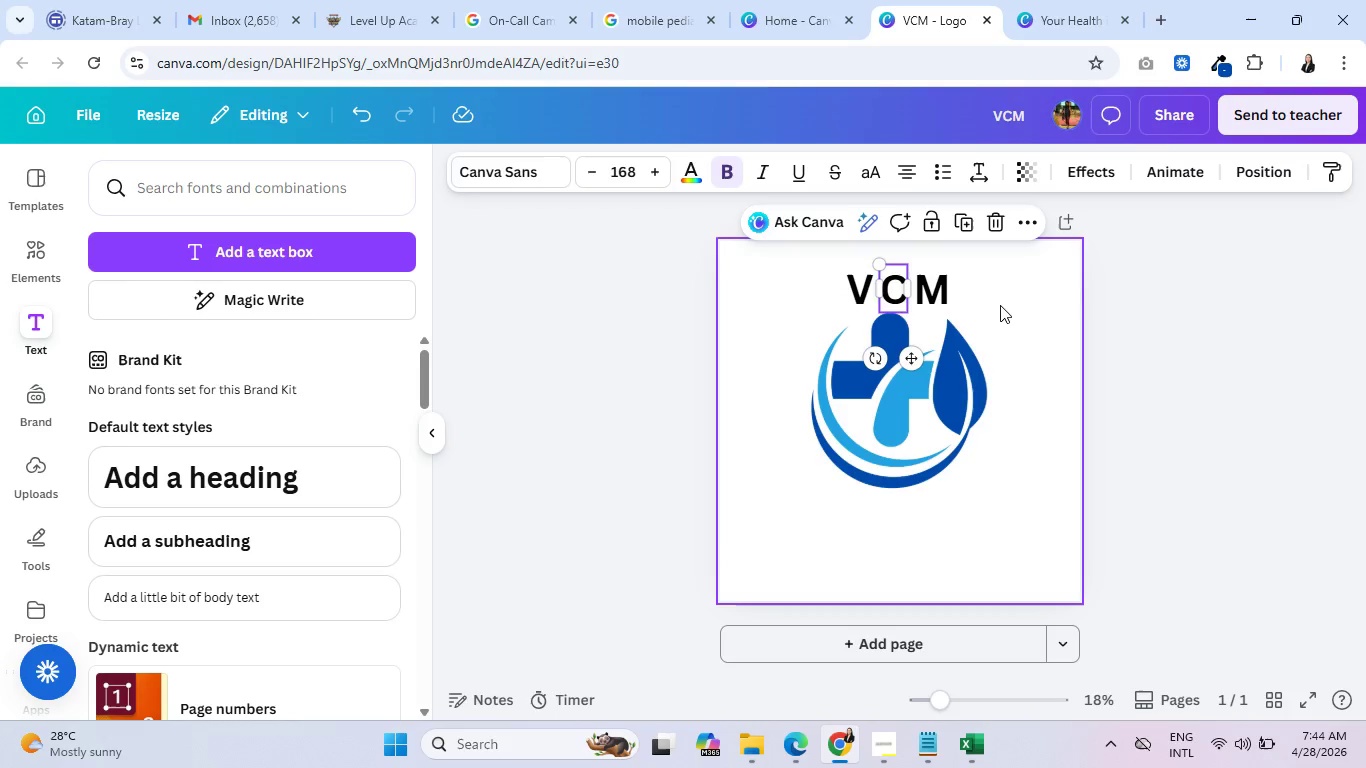 
left_click([1004, 306])
 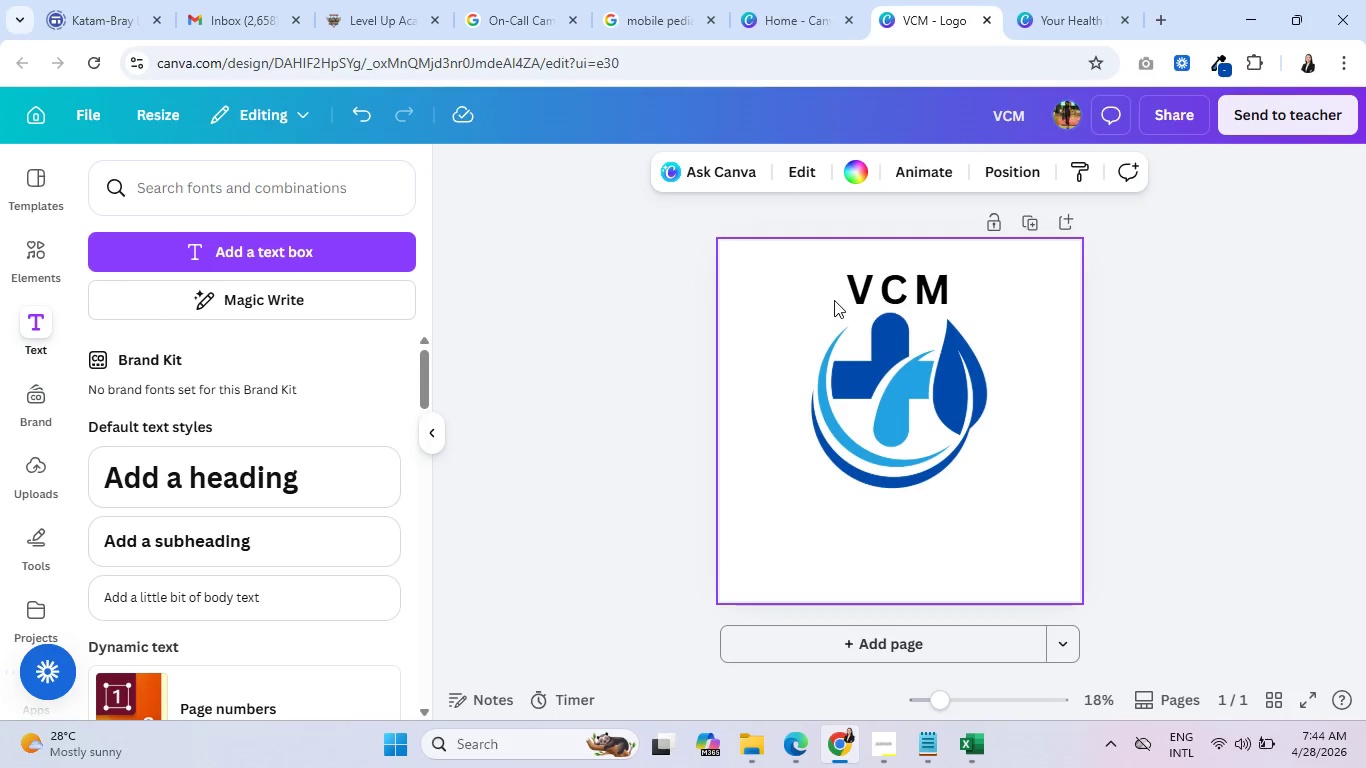 
left_click([852, 291])
 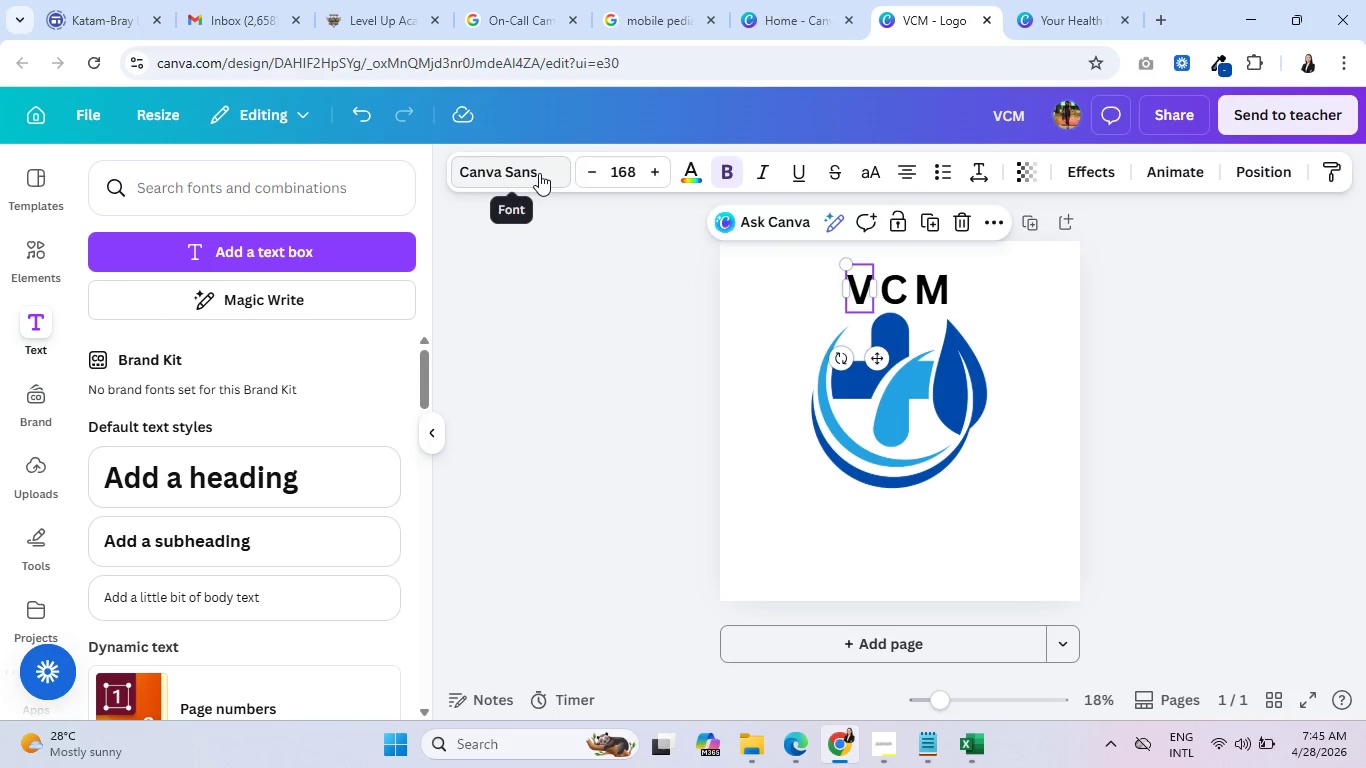 
scroll: coordinate [247, 517], scroll_direction: down, amount: 40.0
 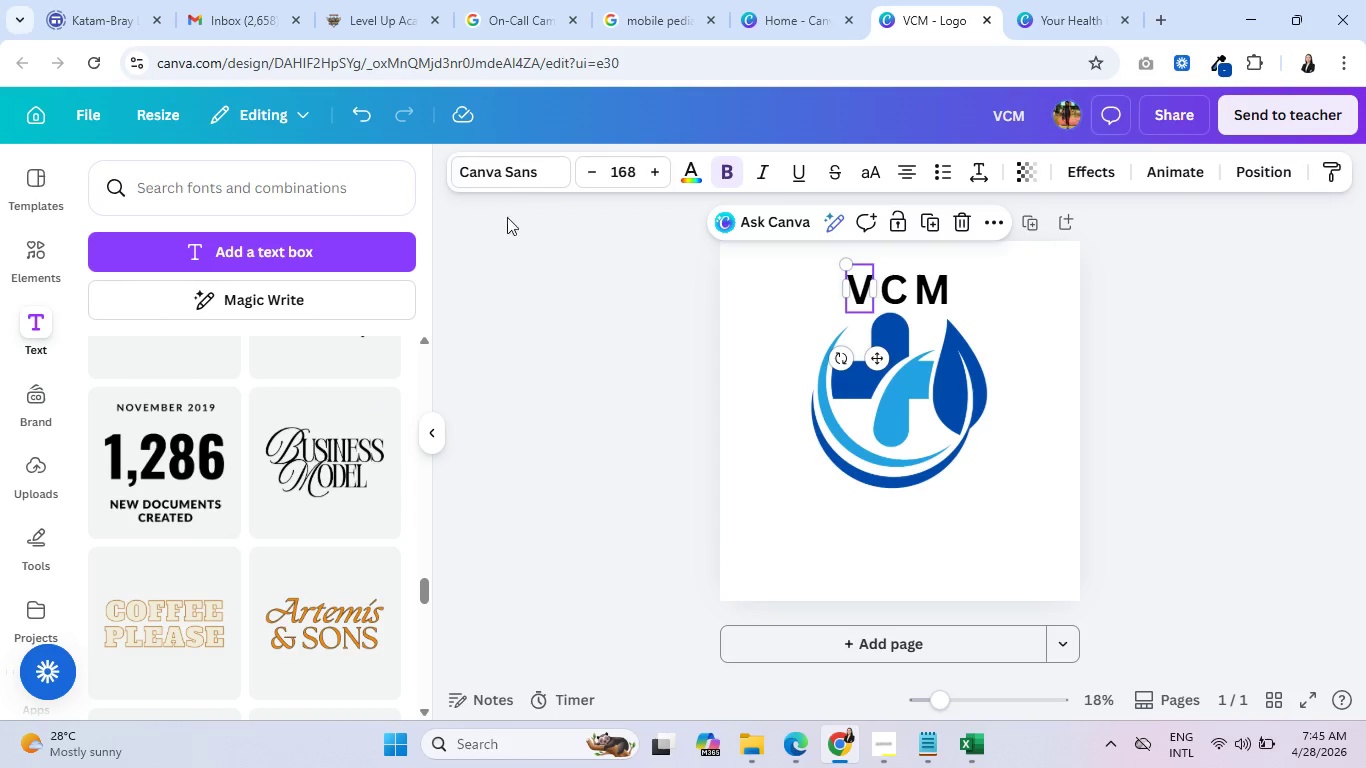 
left_click([514, 178])
 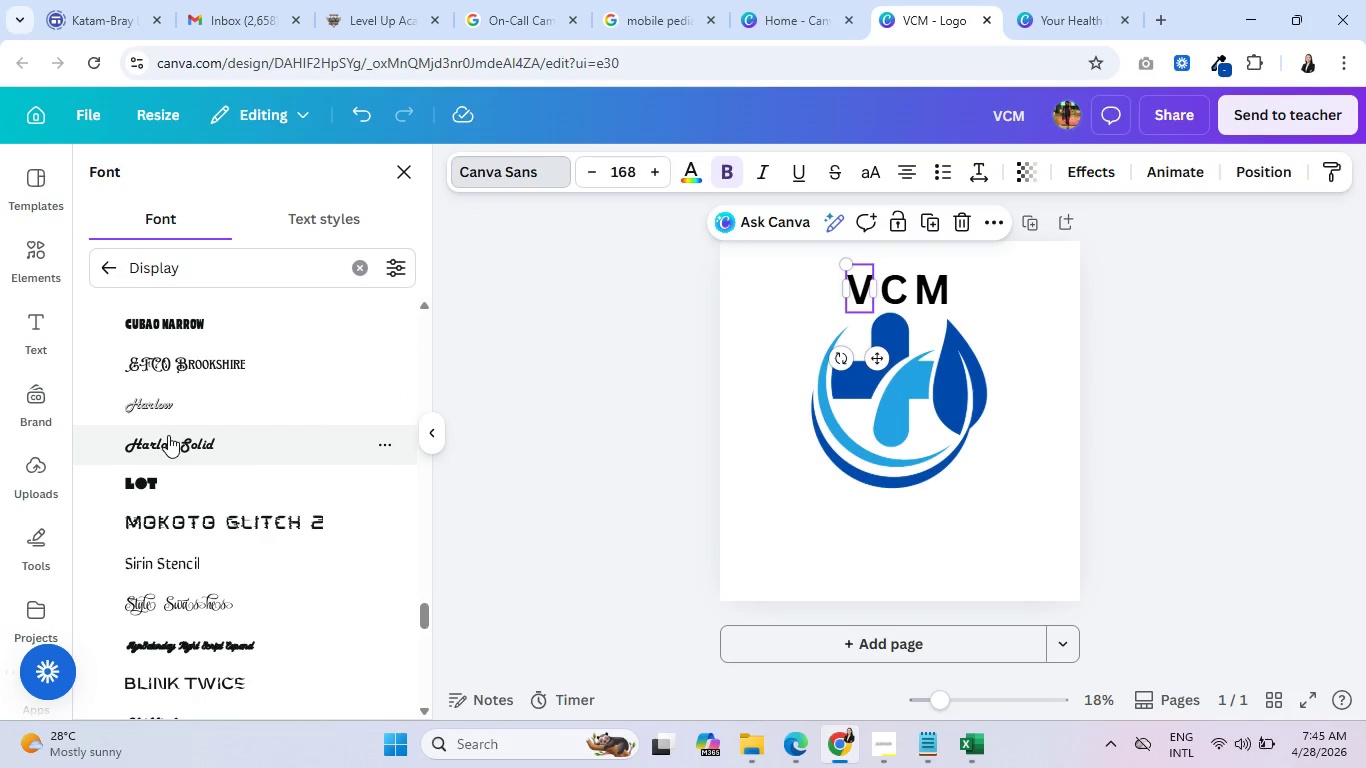 
left_click([168, 435])
 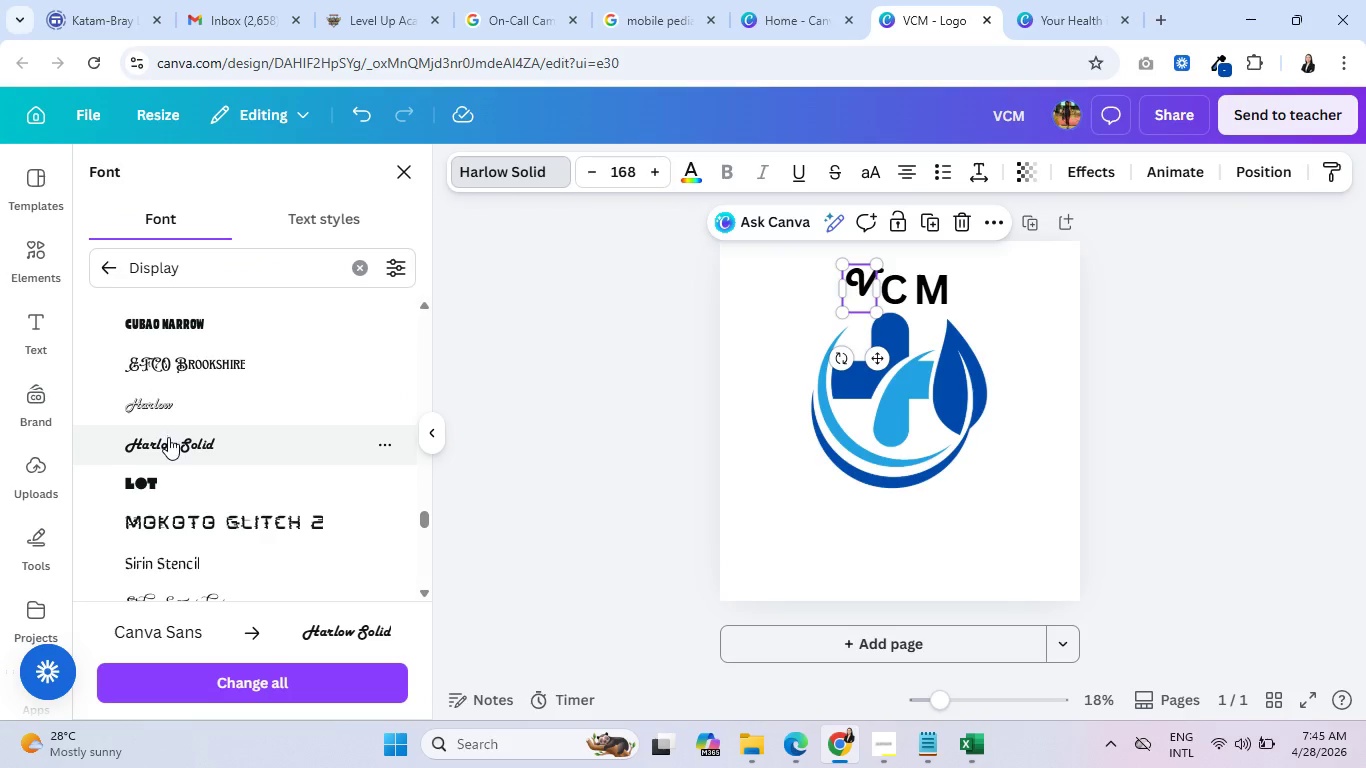 
left_click([180, 523])
 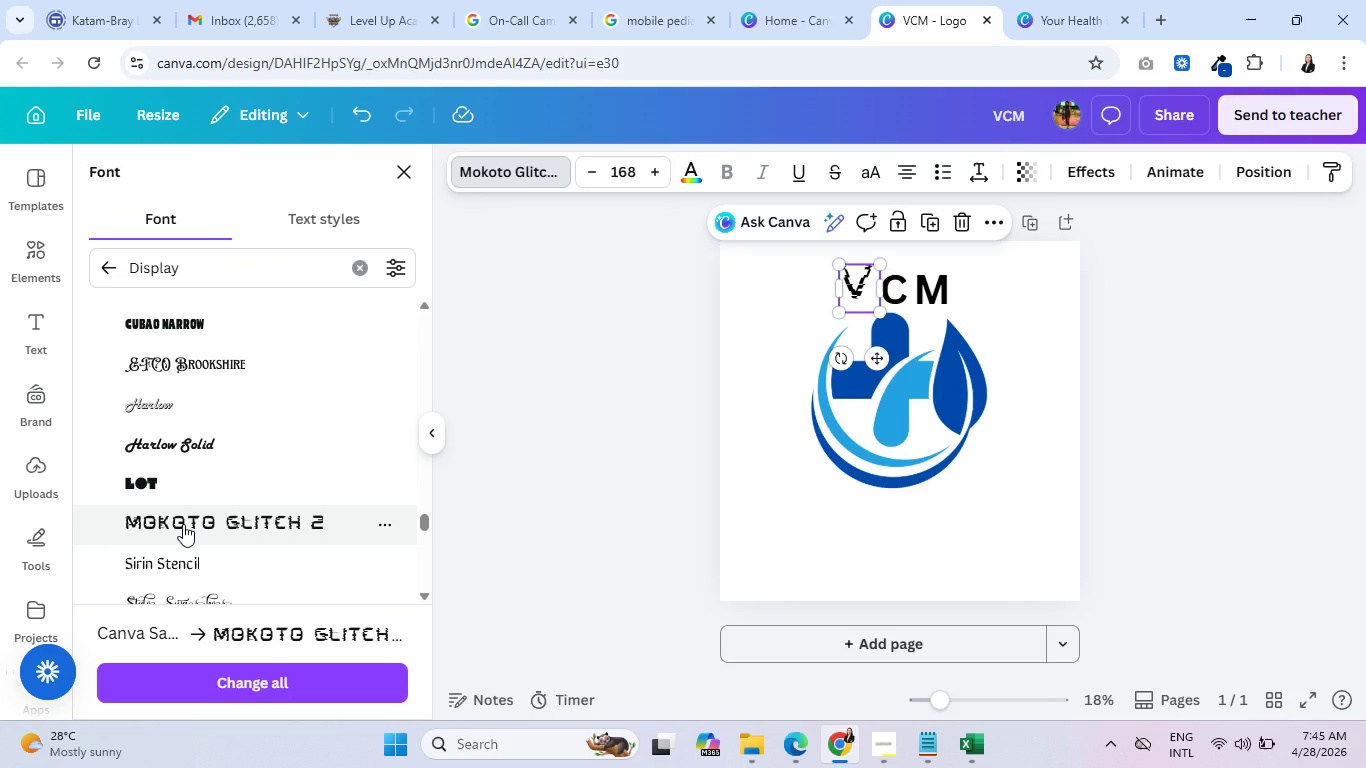 
mouse_move([198, 519])
 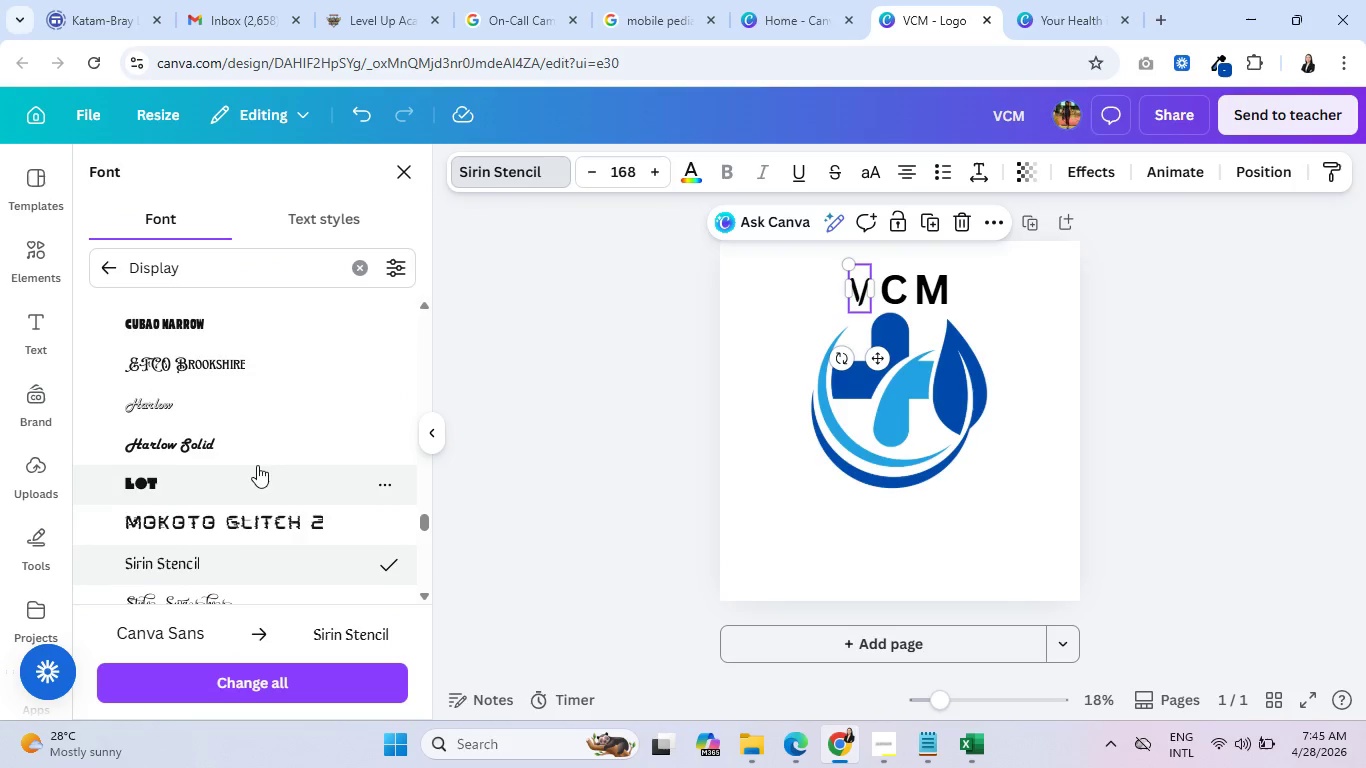 
scroll: coordinate [263, 463], scroll_direction: down, amount: 7.0
 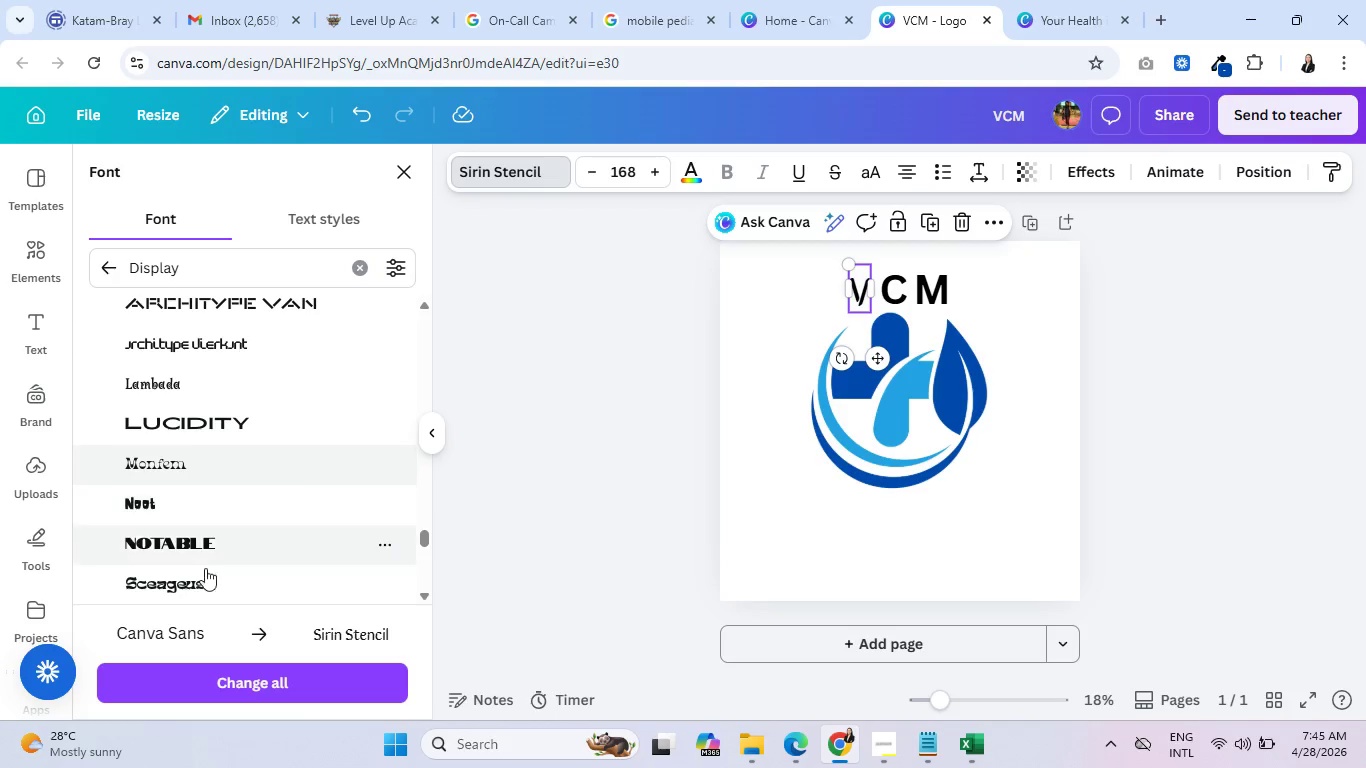 
left_click([219, 471])
 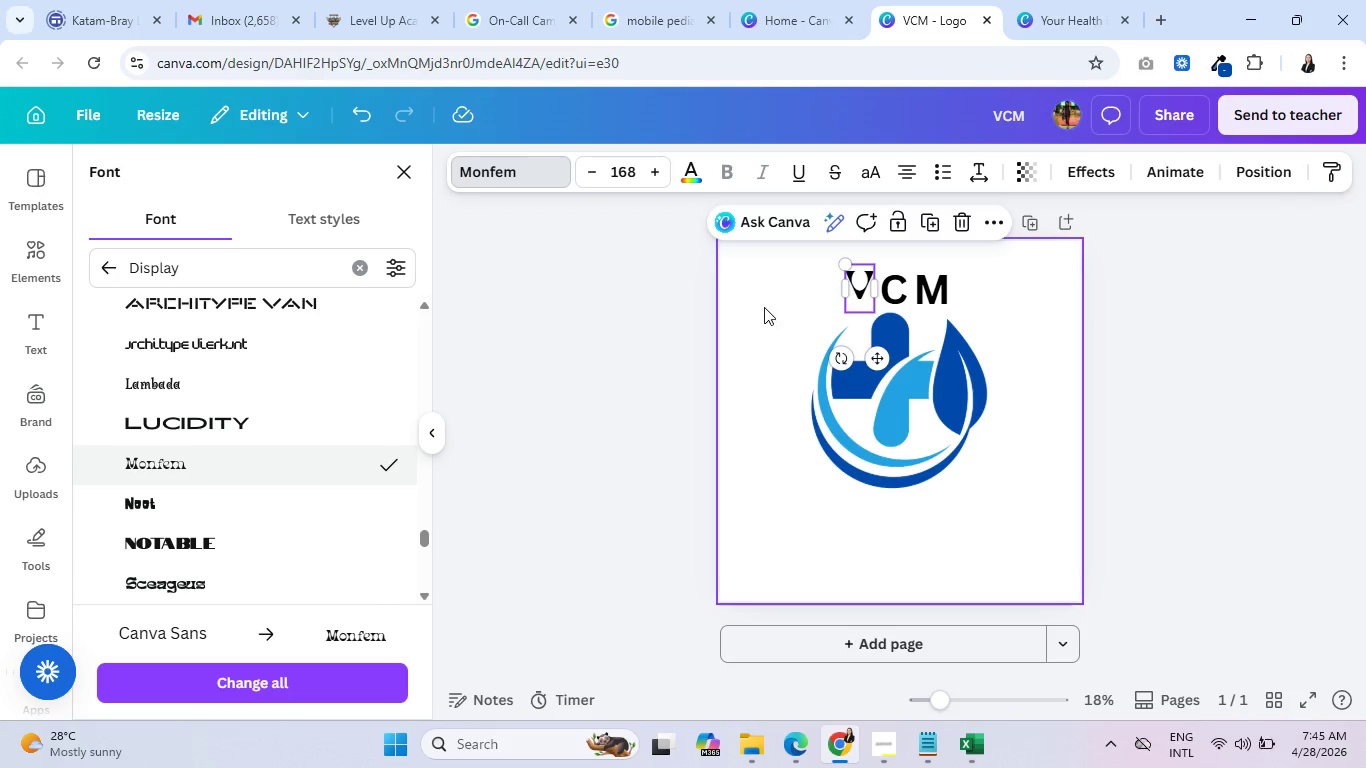 
scroll: coordinate [246, 475], scroll_direction: down, amount: 7.0
 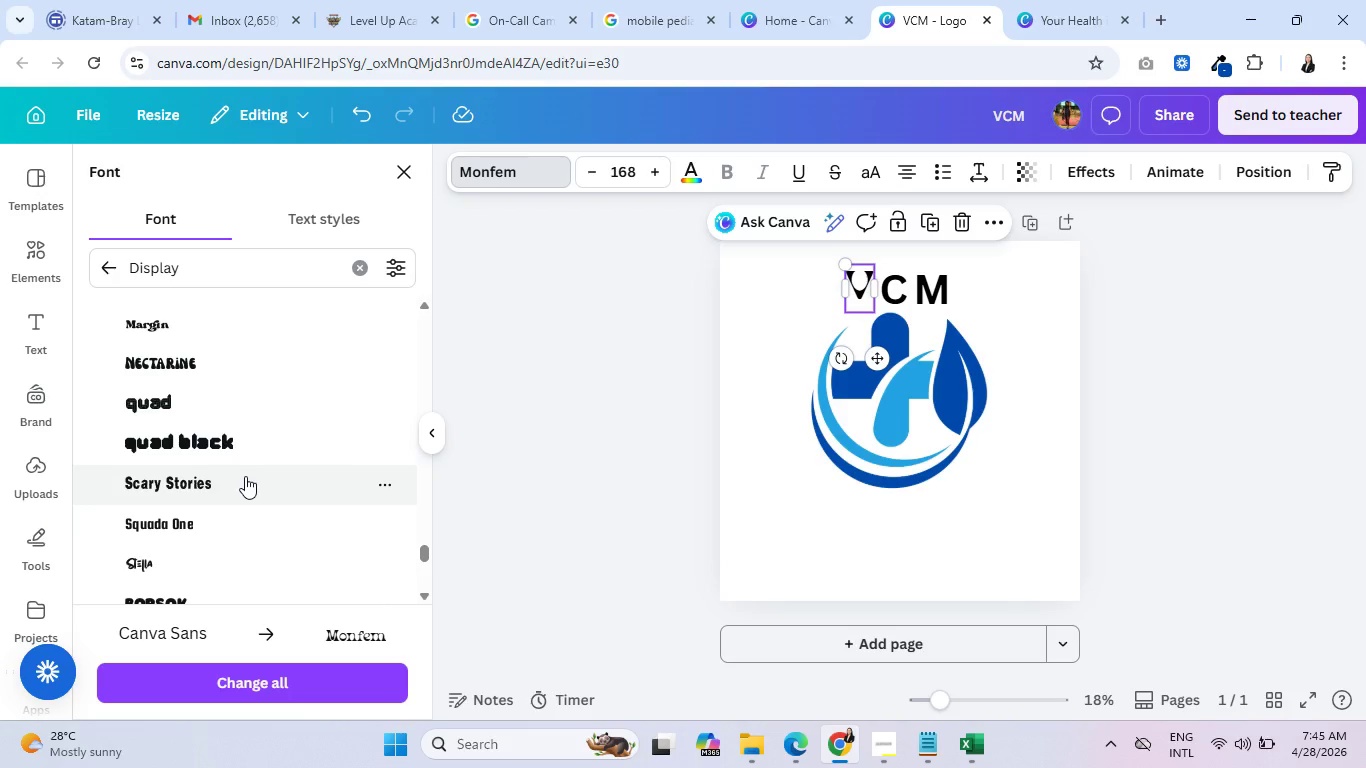 
scroll: coordinate [245, 476], scroll_direction: up, amount: 2.0
 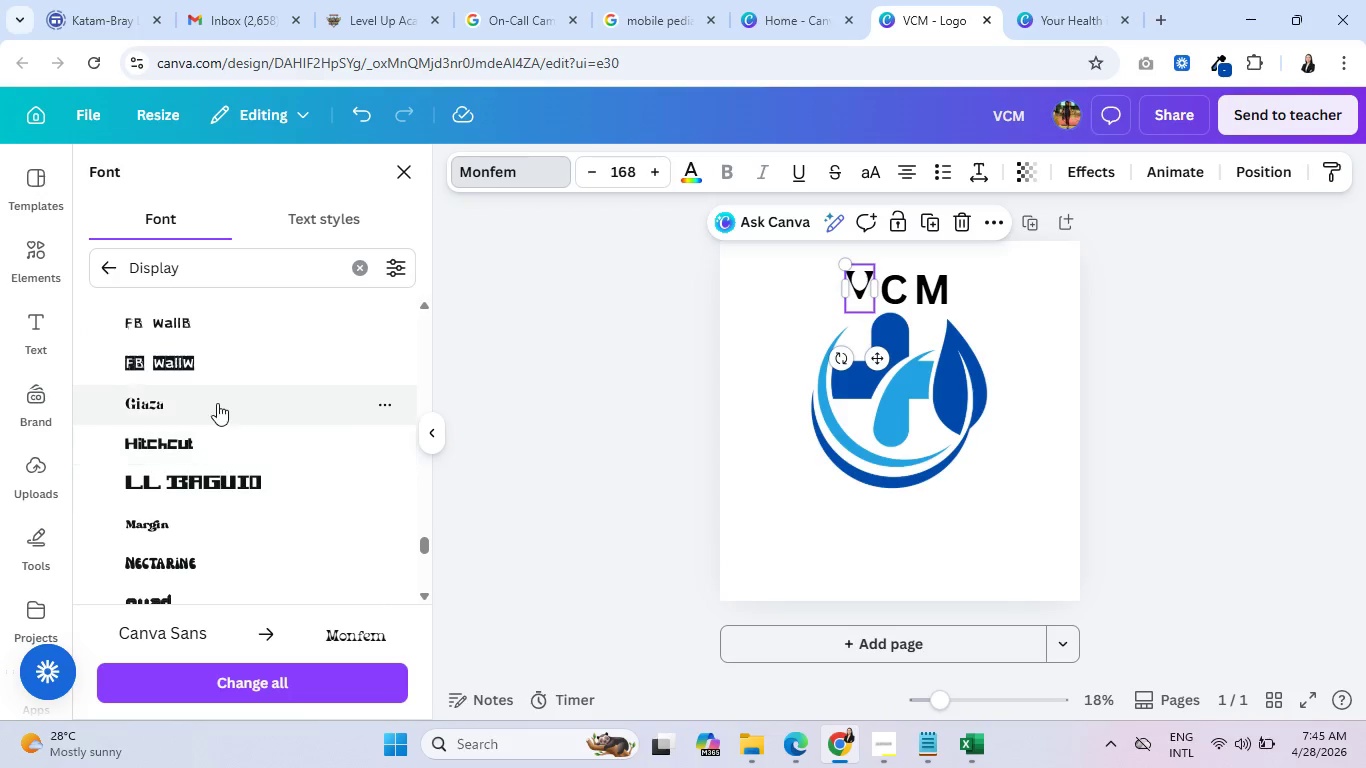 
left_click([217, 392])
 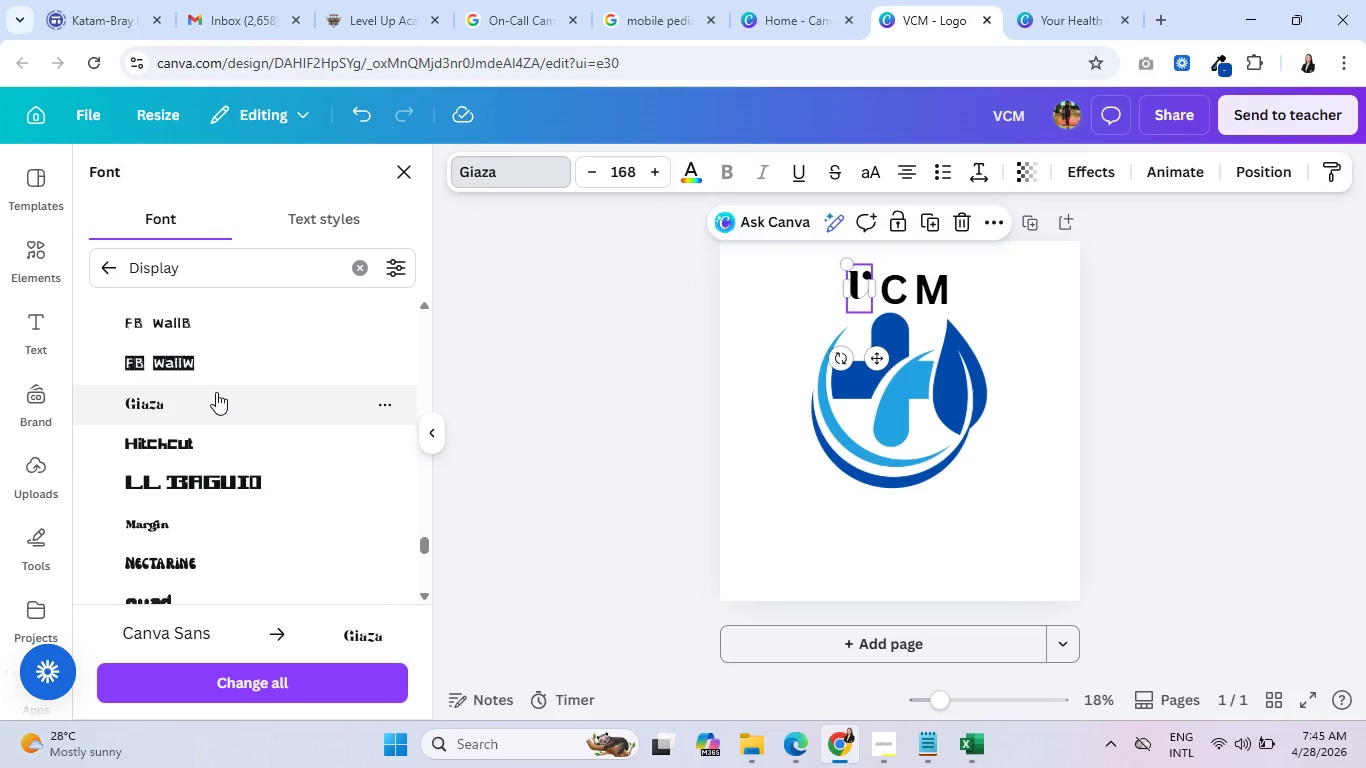 
scroll: coordinate [261, 448], scroll_direction: down, amount: 10.0
 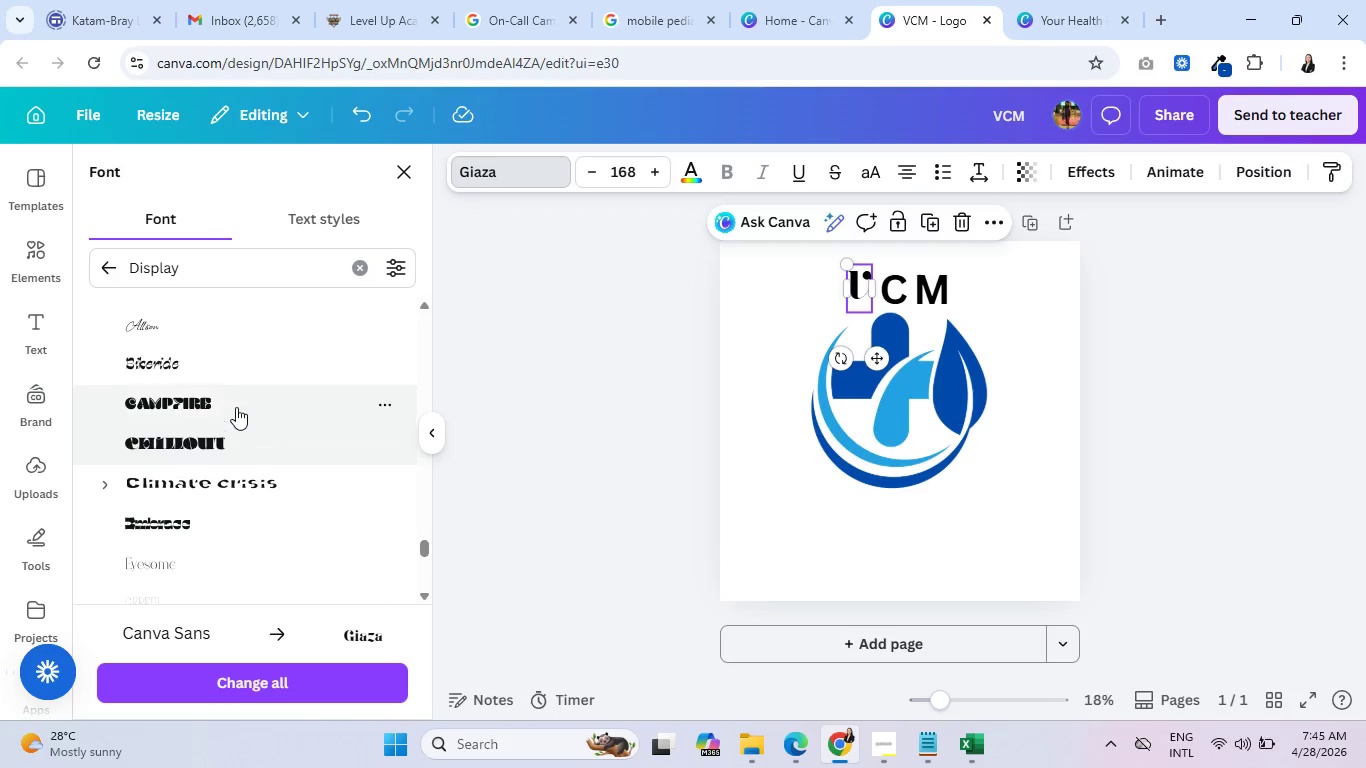 
left_click([238, 400])
 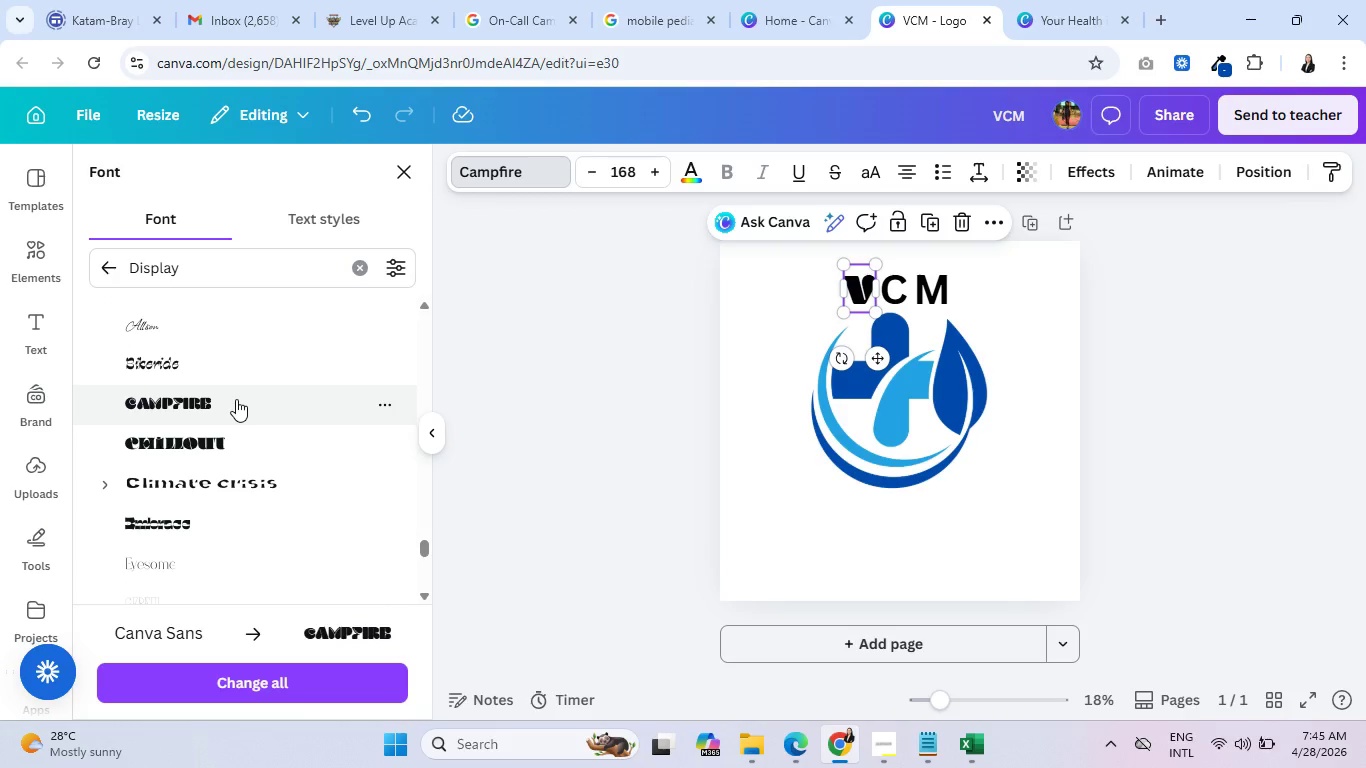 
left_click([202, 442])
 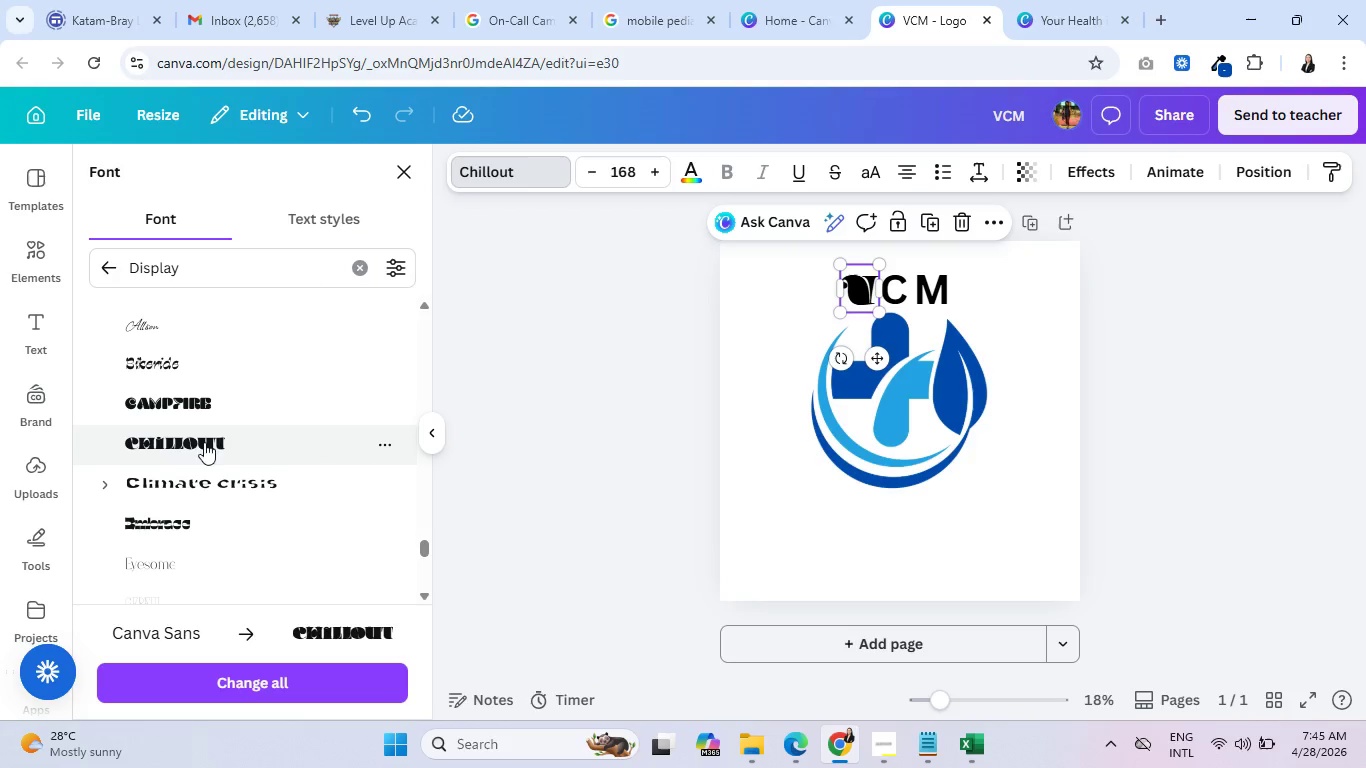 
scroll: coordinate [219, 431], scroll_direction: down, amount: 1.0
 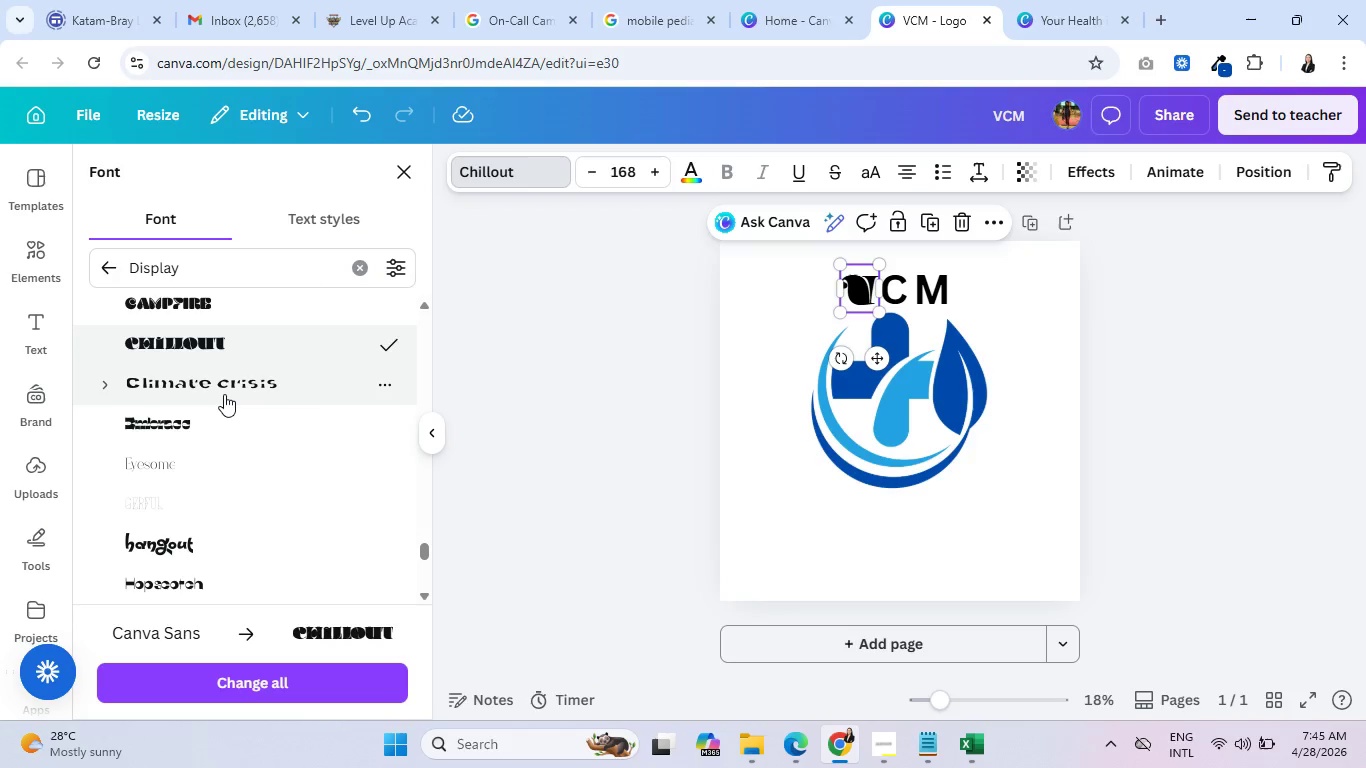 
left_click([224, 393])
 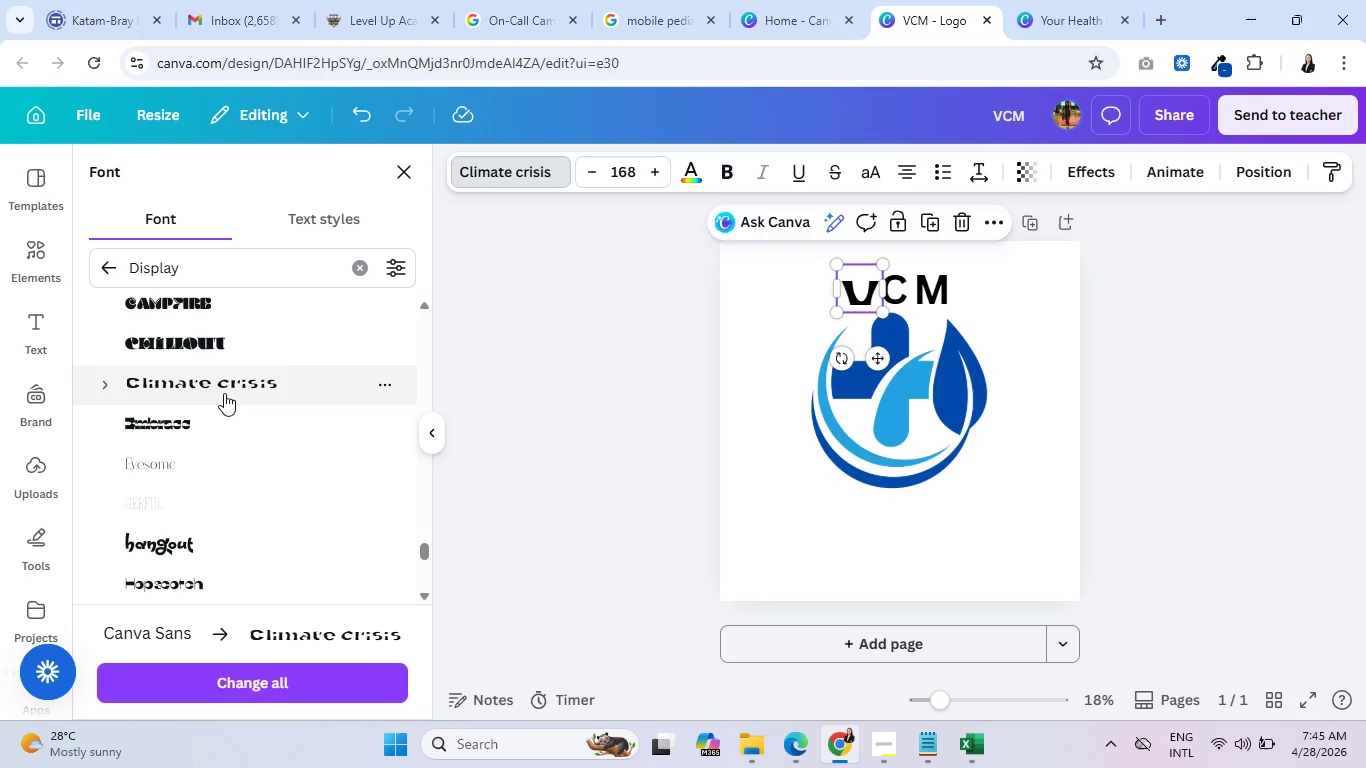 
scroll: coordinate [218, 434], scroll_direction: down, amount: 1.0
 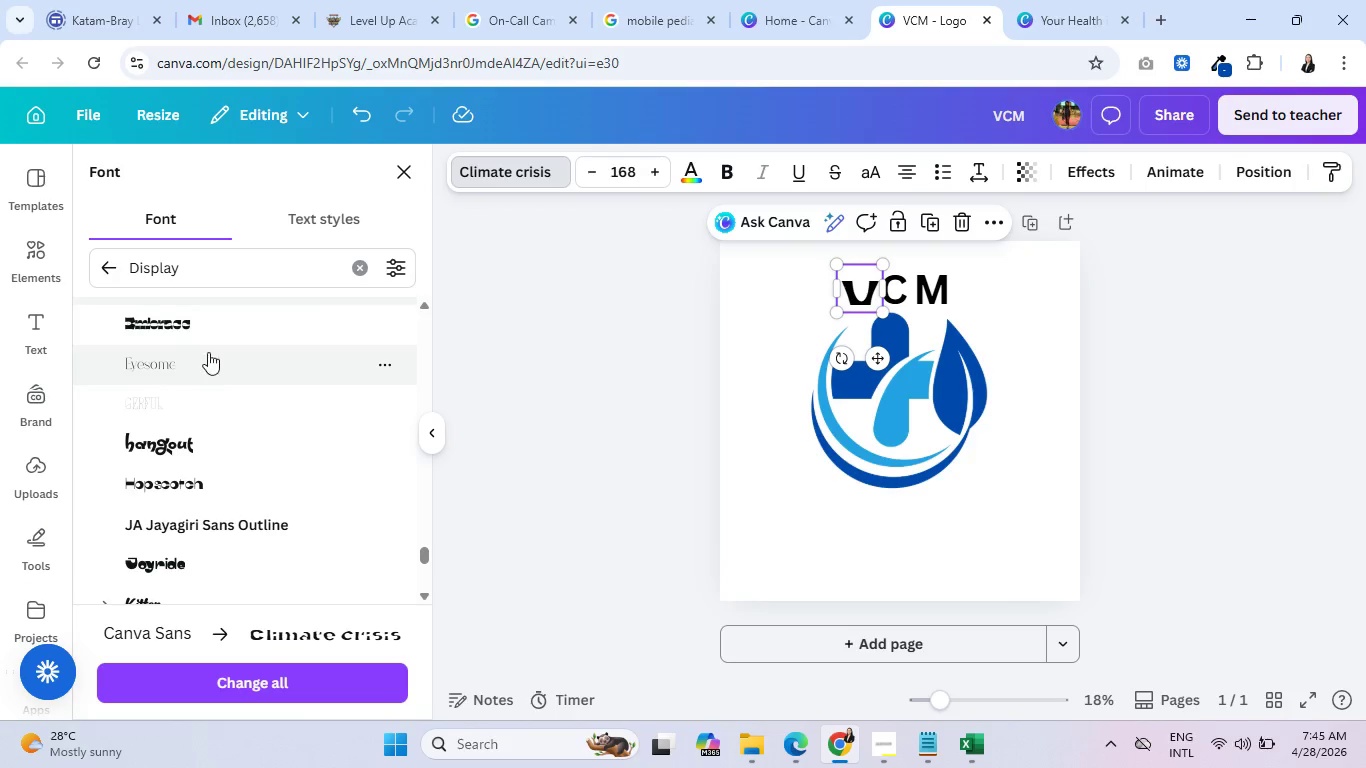 
left_click([209, 326])
 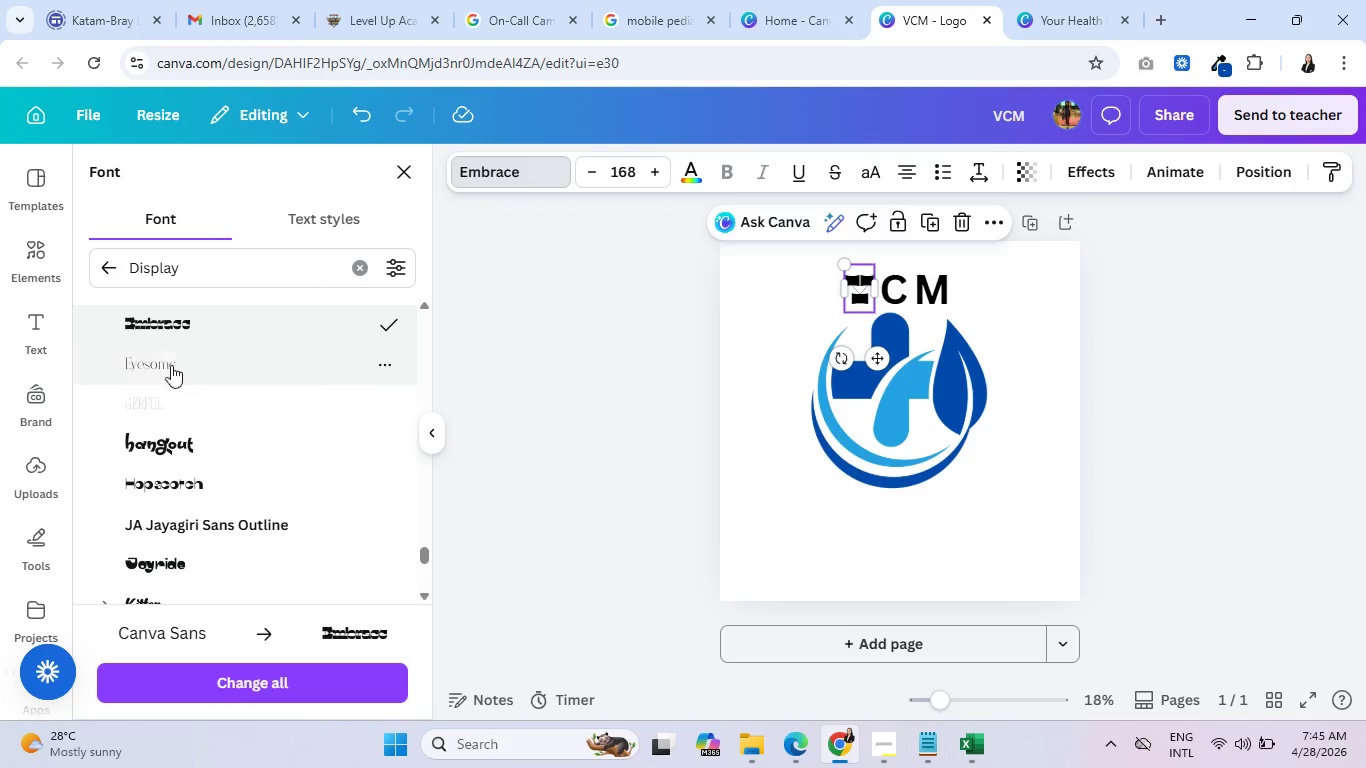 
scroll: coordinate [202, 501], scroll_direction: down, amount: 9.0
 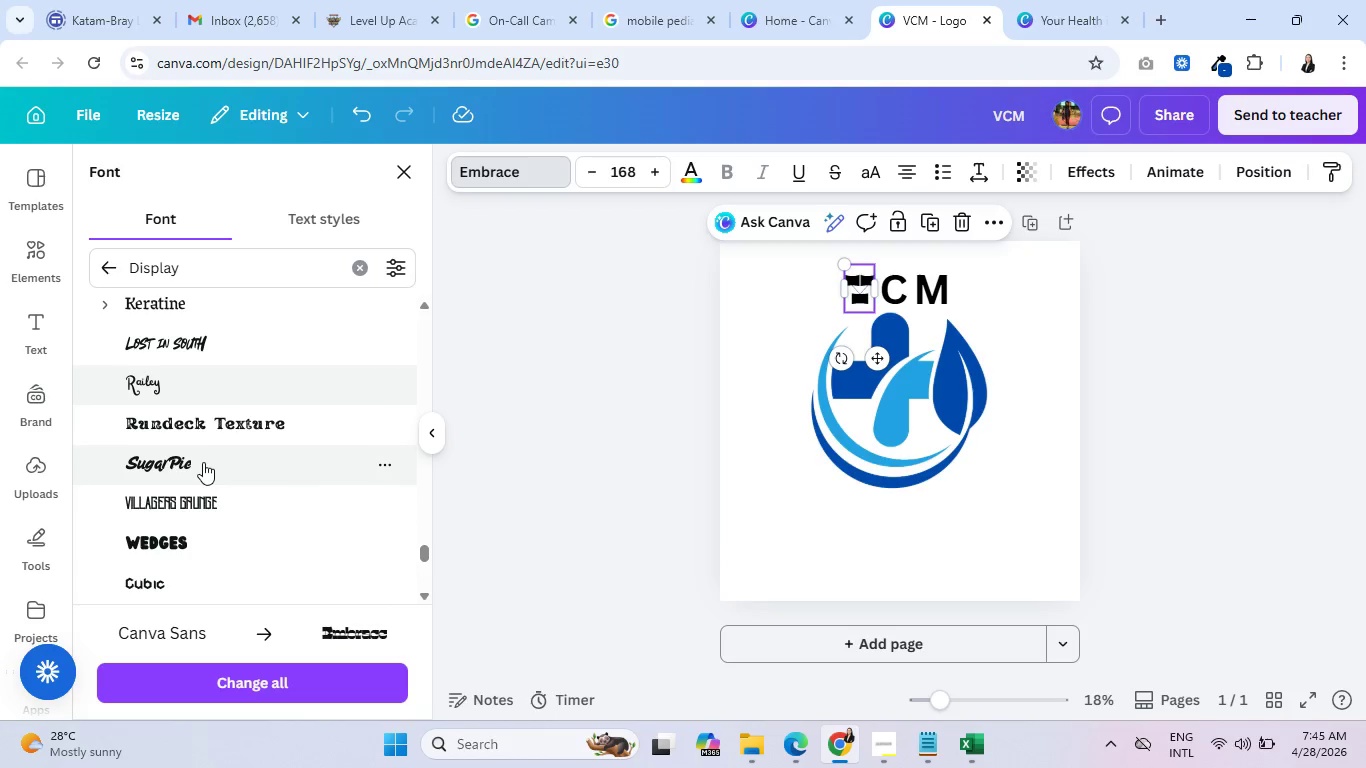 
scroll: coordinate [203, 462], scroll_direction: up, amount: 1.0
 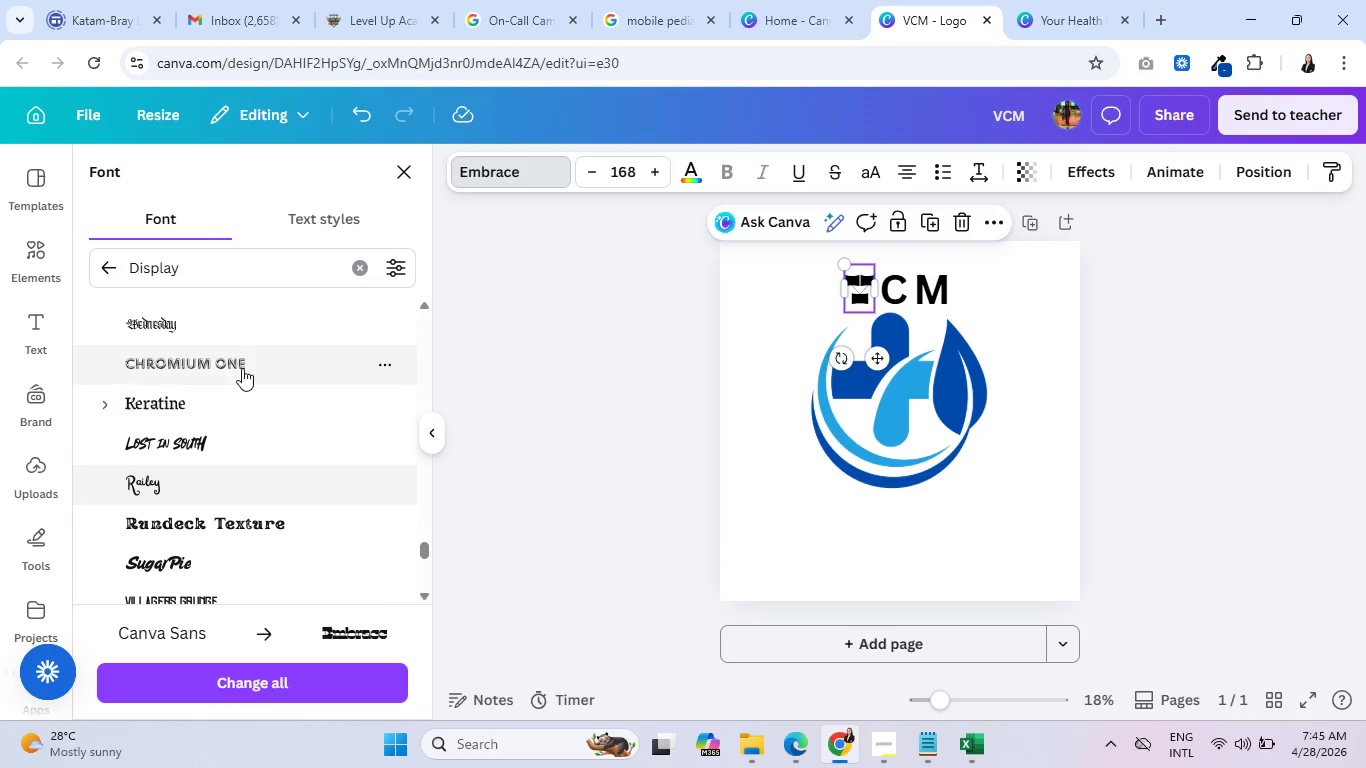 
left_click([248, 358])
 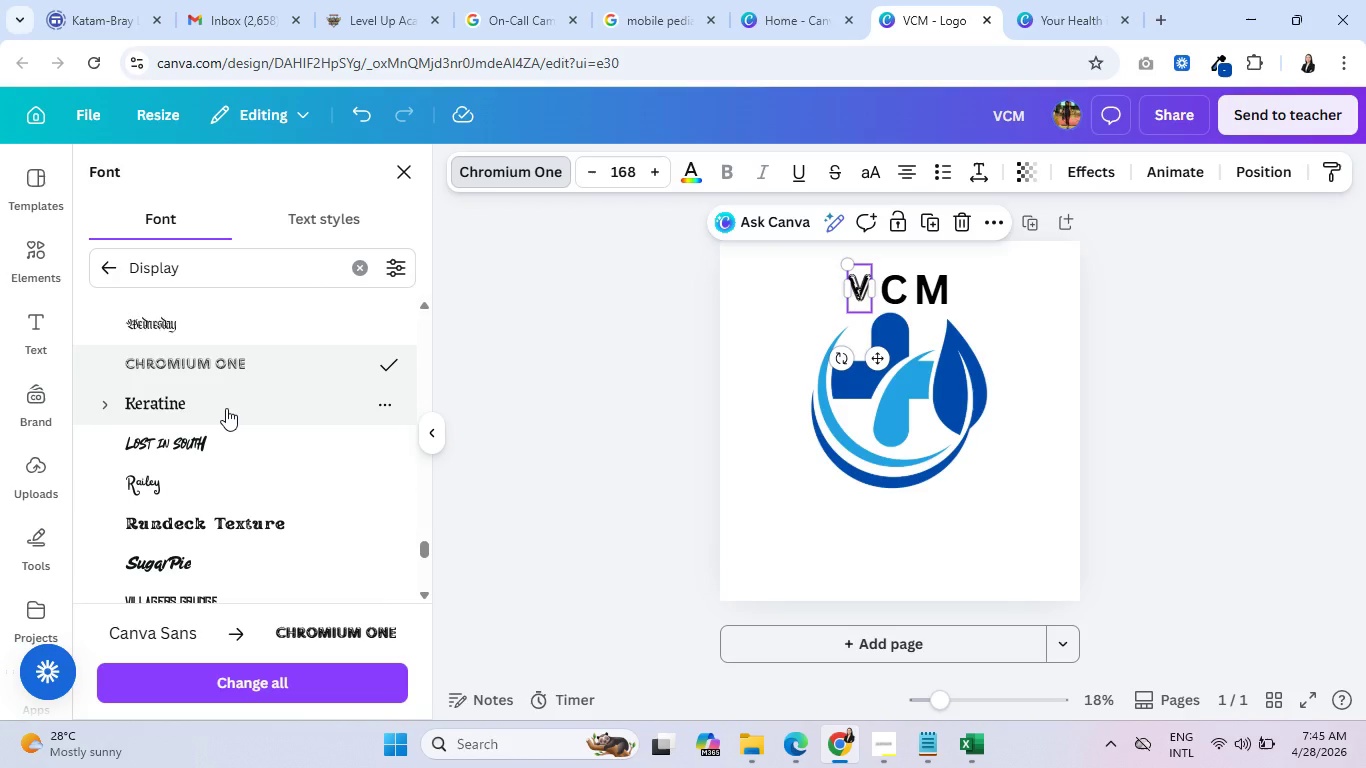 
scroll: coordinate [223, 450], scroll_direction: down, amount: 13.0
 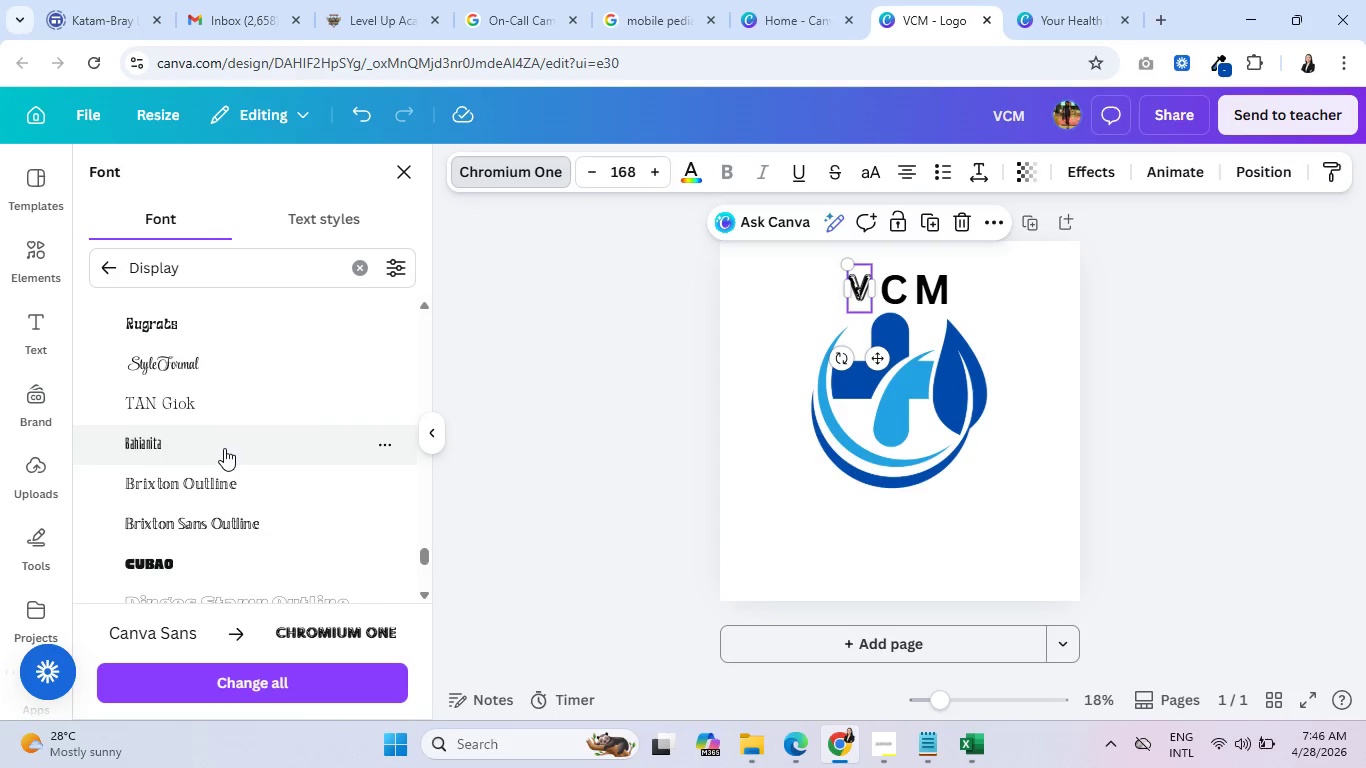 
scroll: coordinate [224, 453], scroll_direction: down, amount: 4.0
 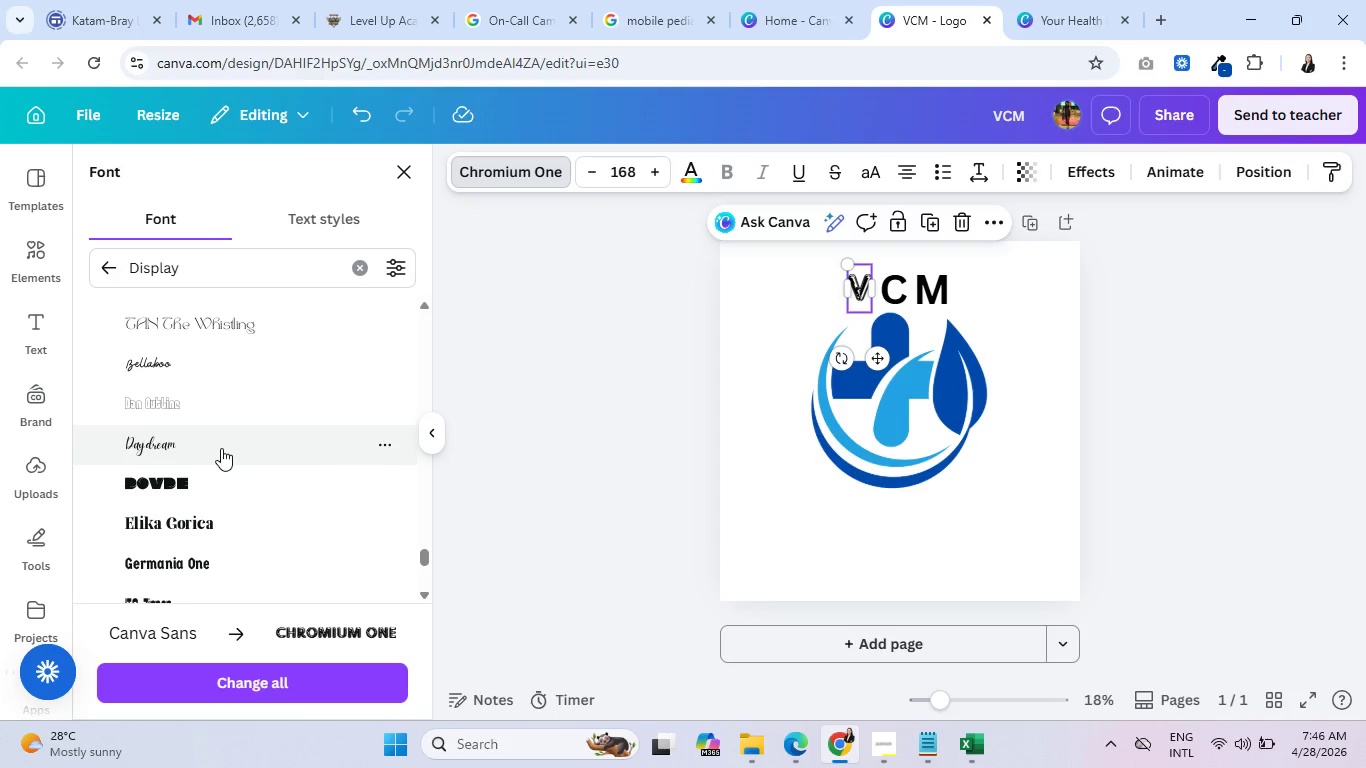 
left_click([217, 474])
 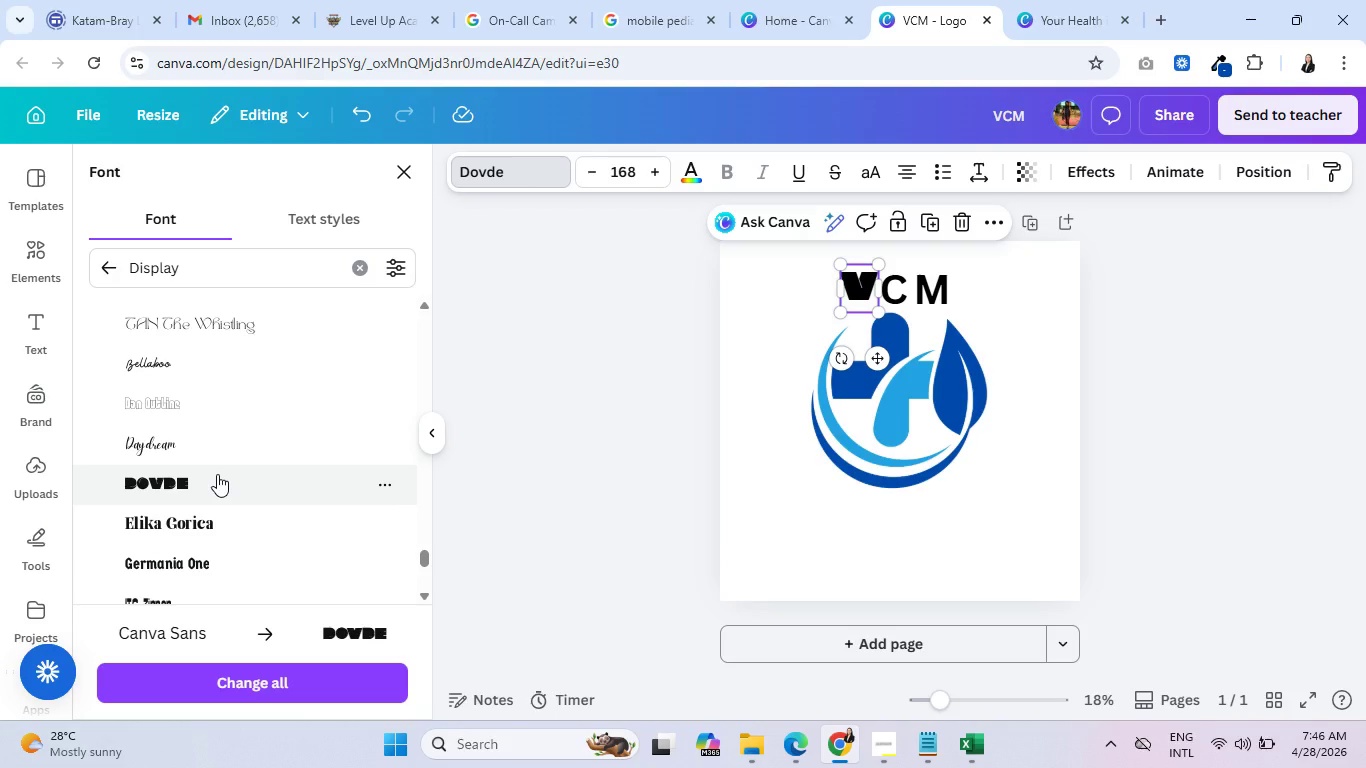 
scroll: coordinate [217, 474], scroll_direction: down, amount: 10.0
 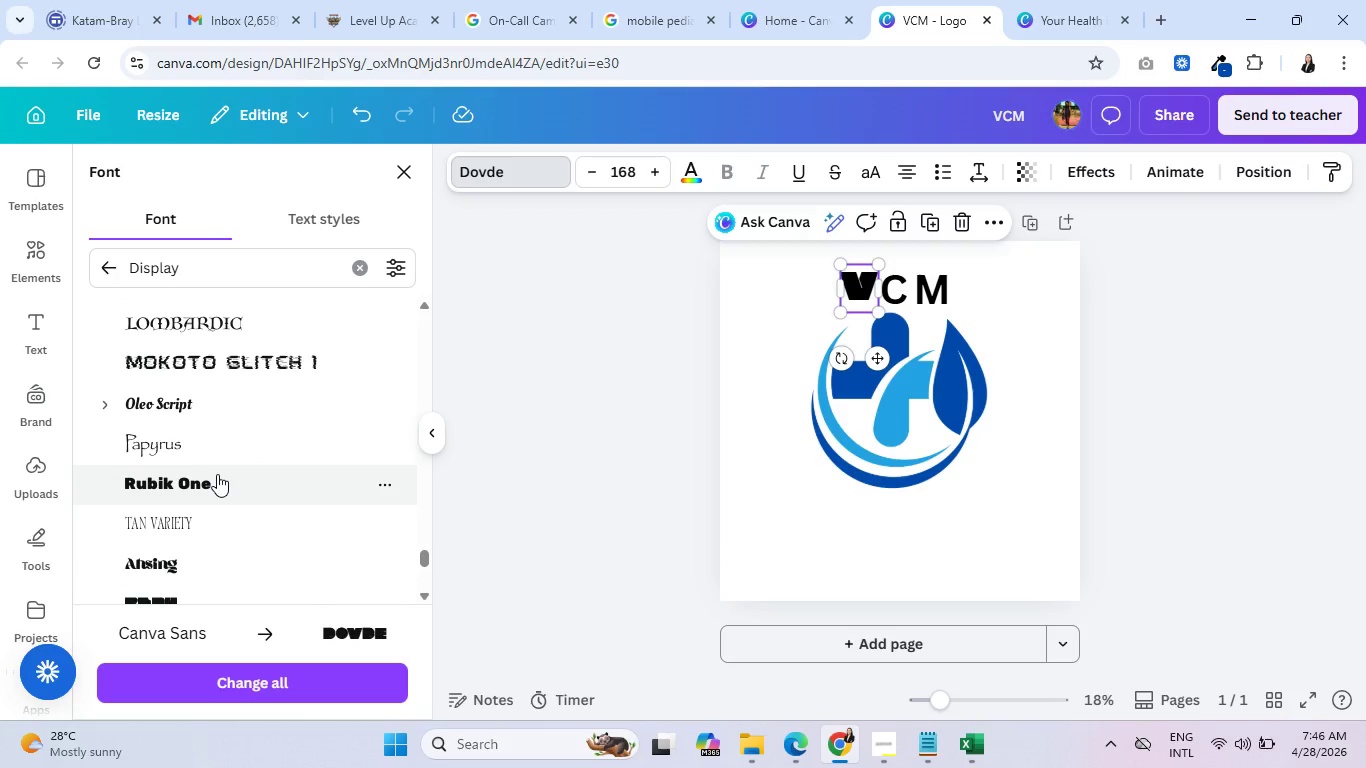 
left_click([217, 446])
 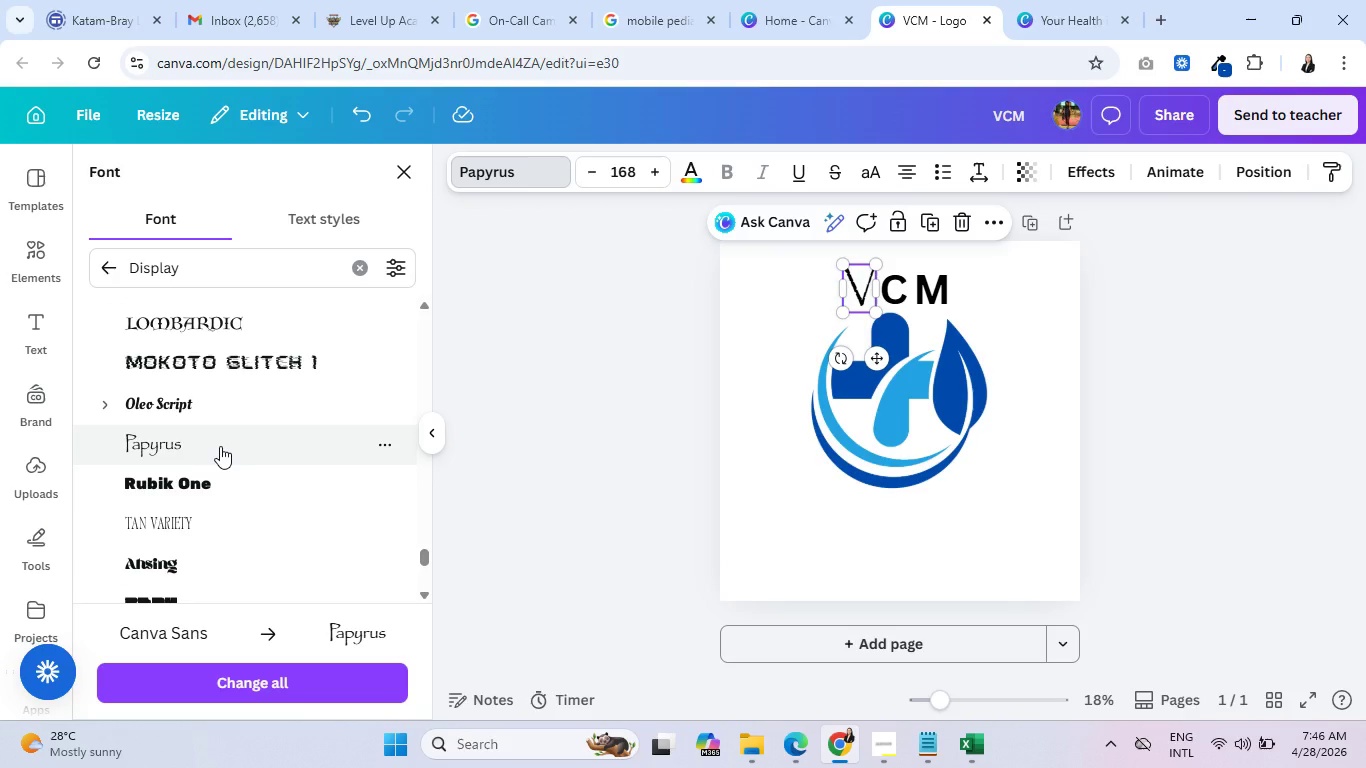 
scroll: coordinate [217, 457], scroll_direction: down, amount: 10.0
 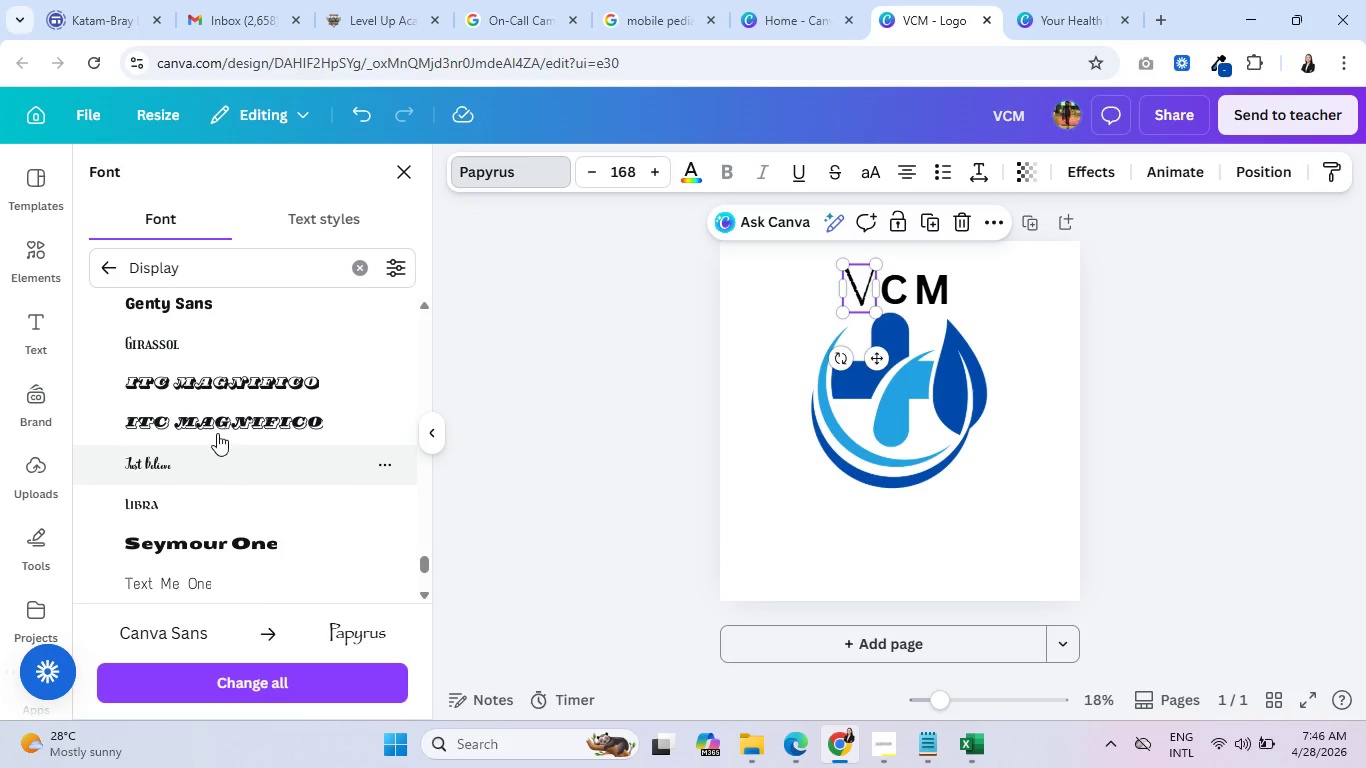 
left_click([220, 413])
 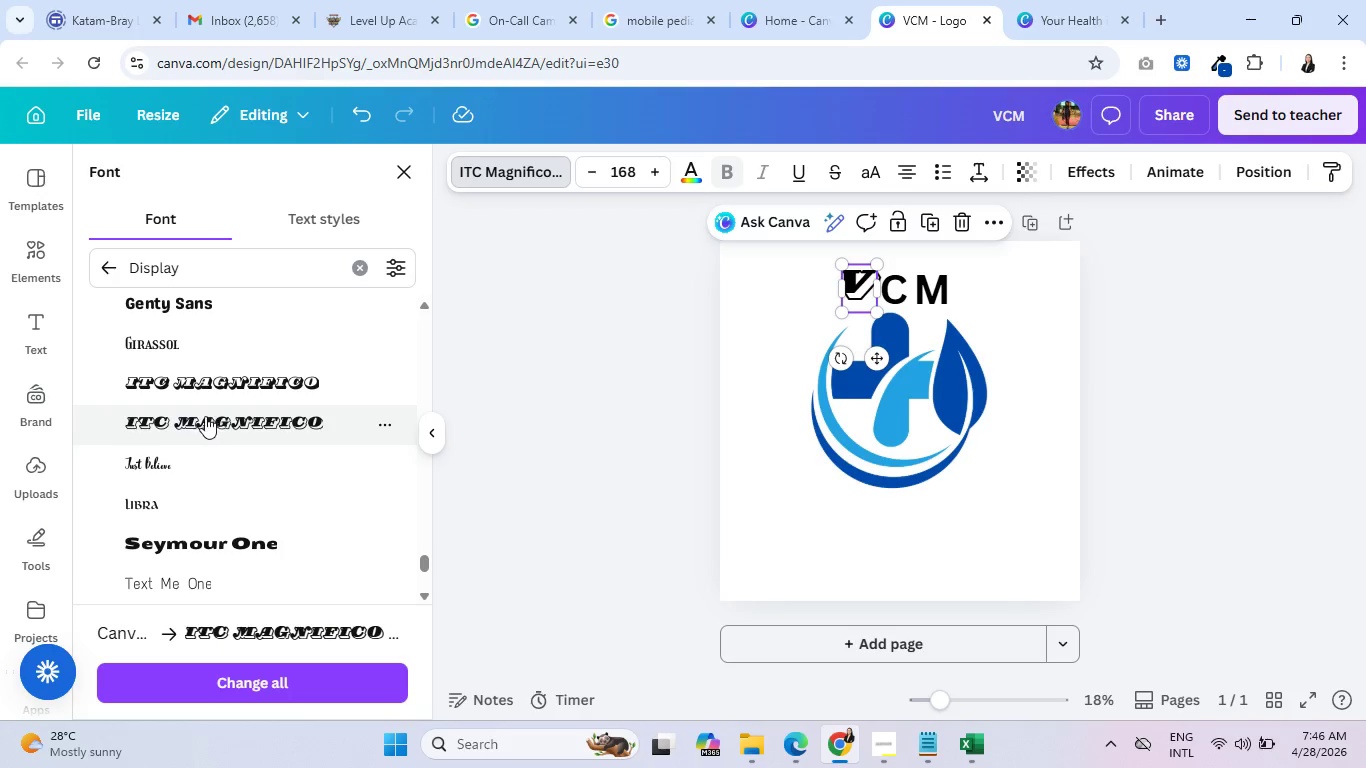 
left_click([205, 379])
 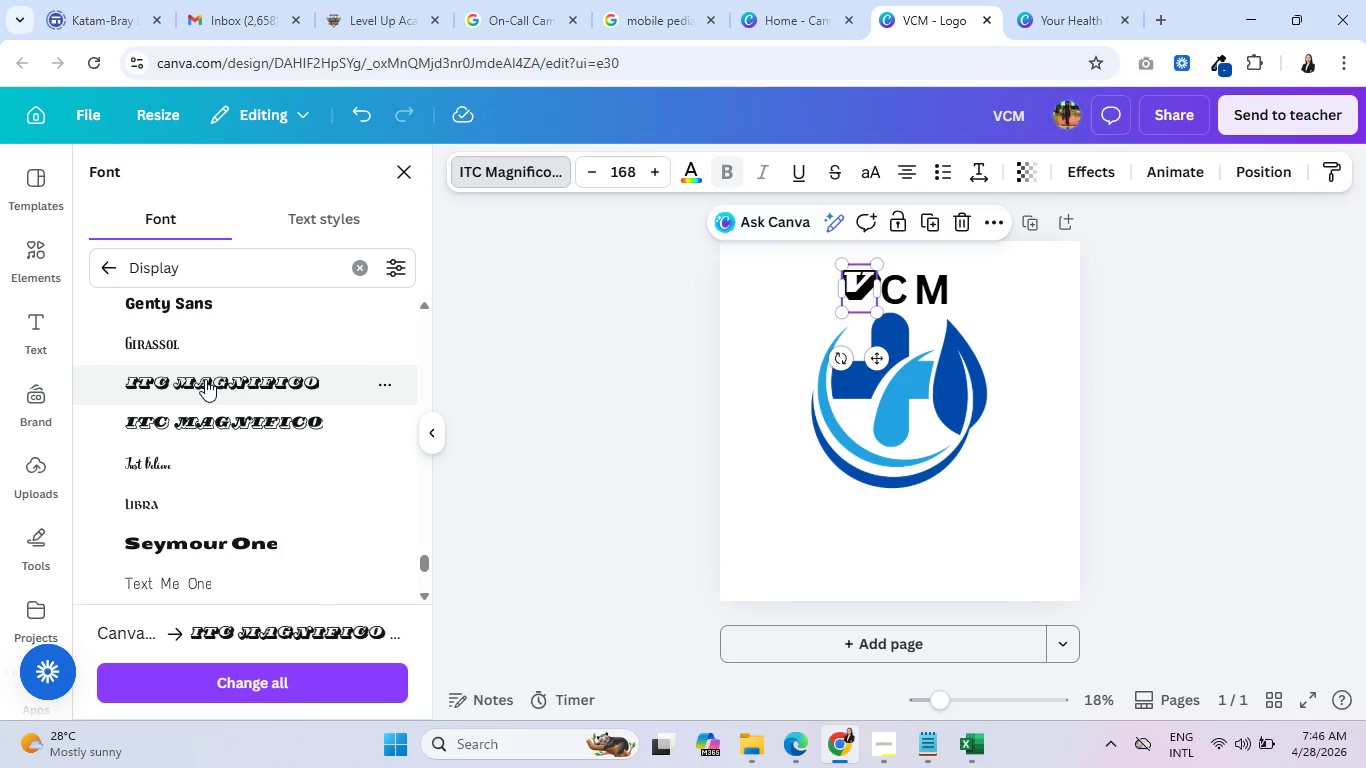 
scroll: coordinate [207, 448], scroll_direction: down, amount: 3.0
 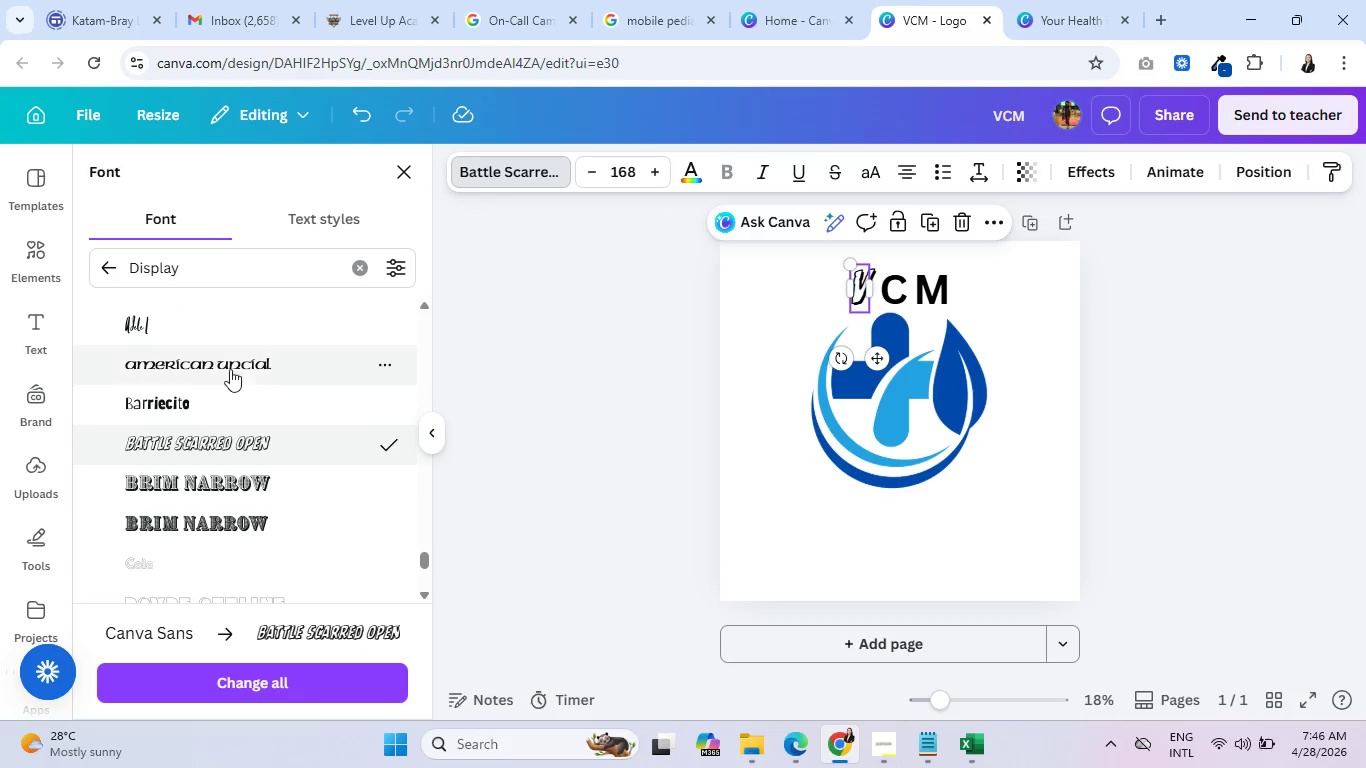 
wait(5.64)
 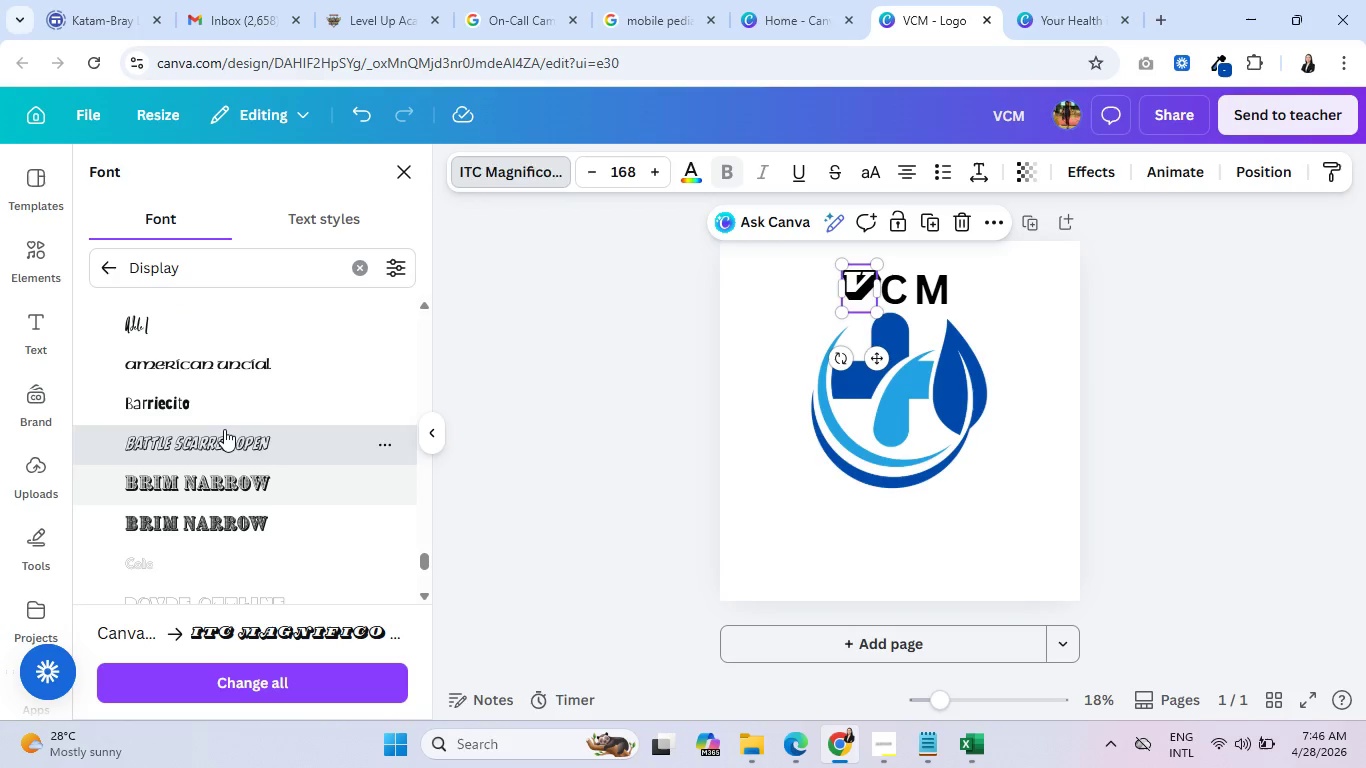 
scroll: coordinate [227, 423], scroll_direction: down, amount: 19.0
 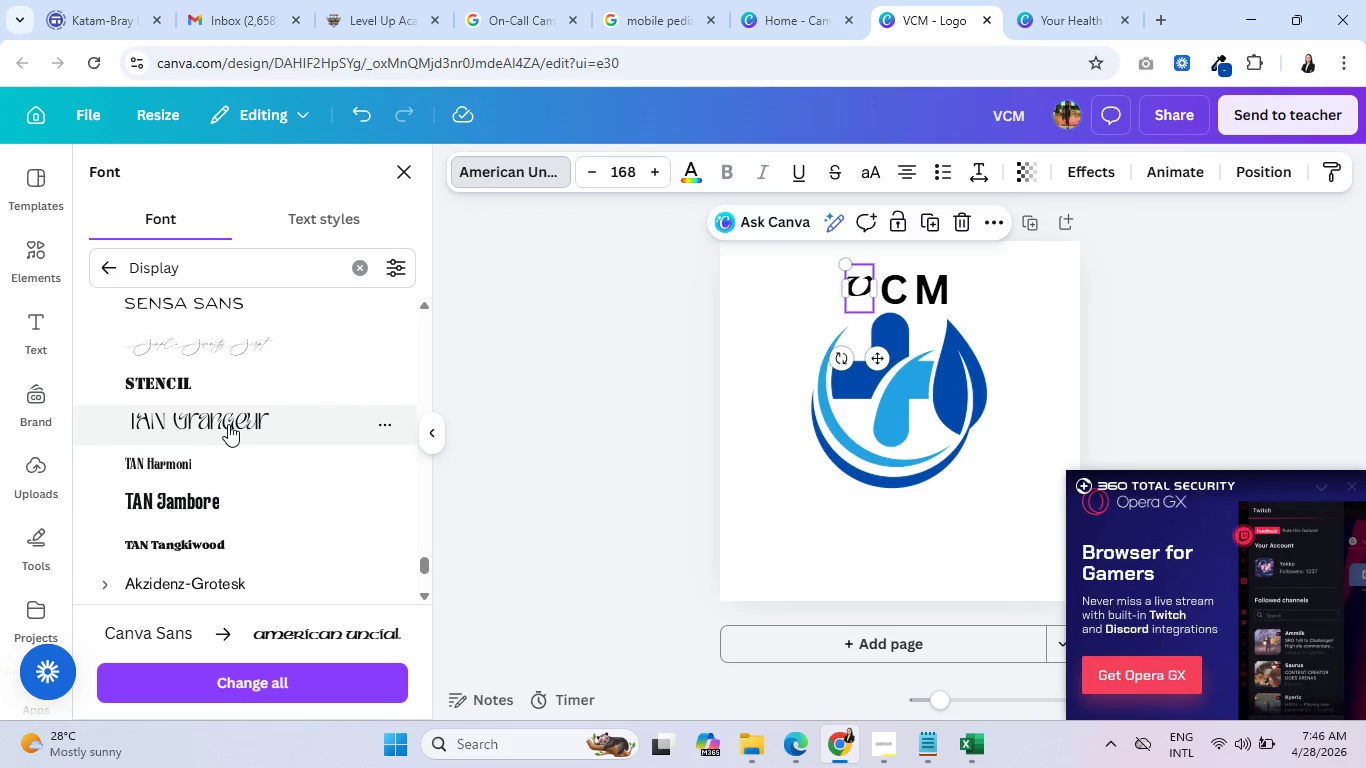 
left_click([228, 424])
 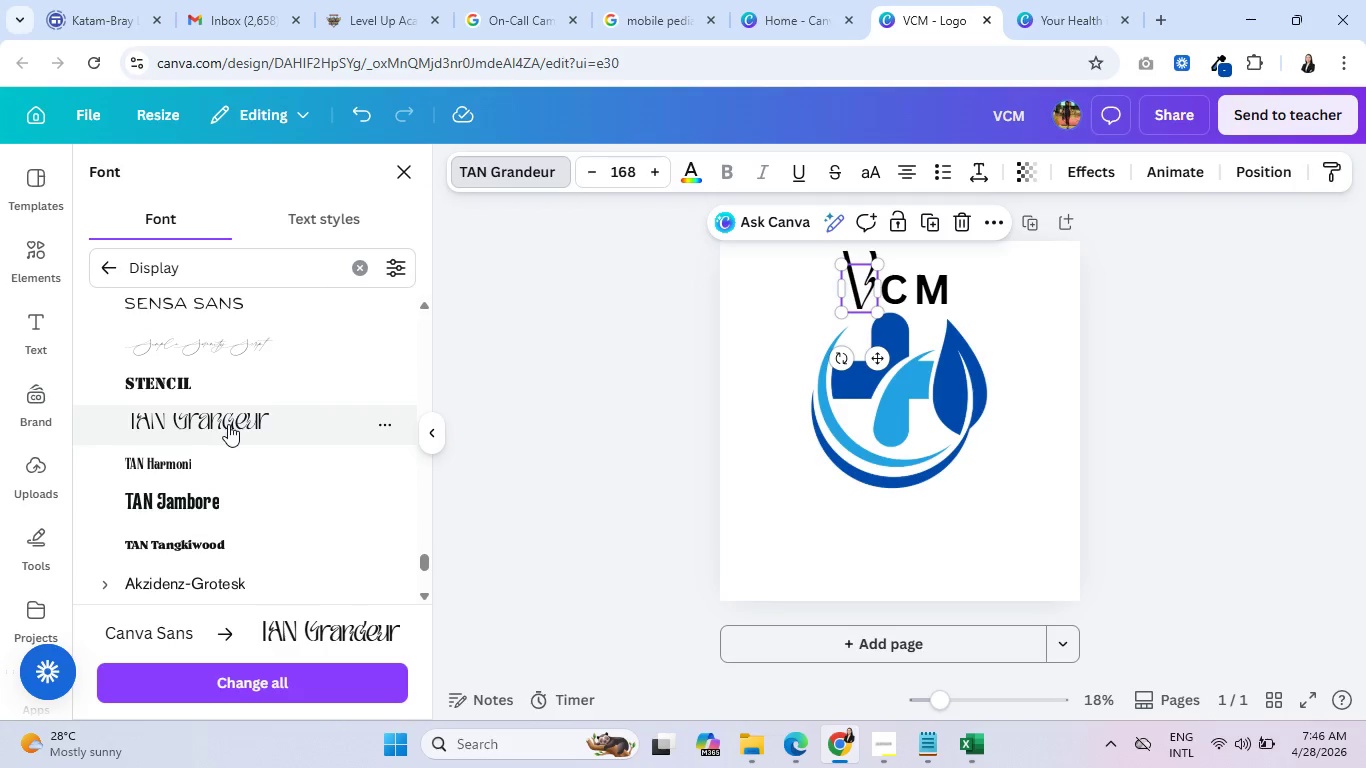 
left_click([234, 504])
 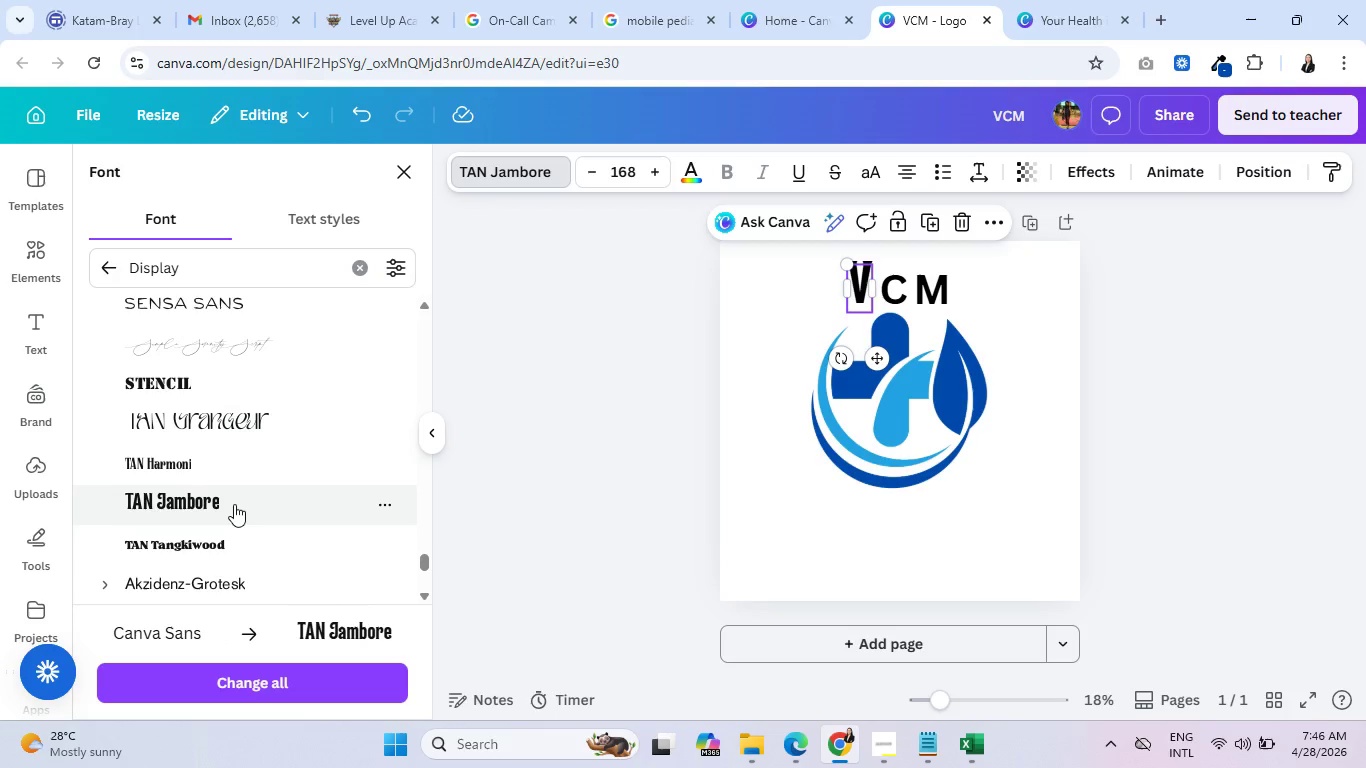 
scroll: coordinate [234, 504], scroll_direction: down, amount: 4.0
 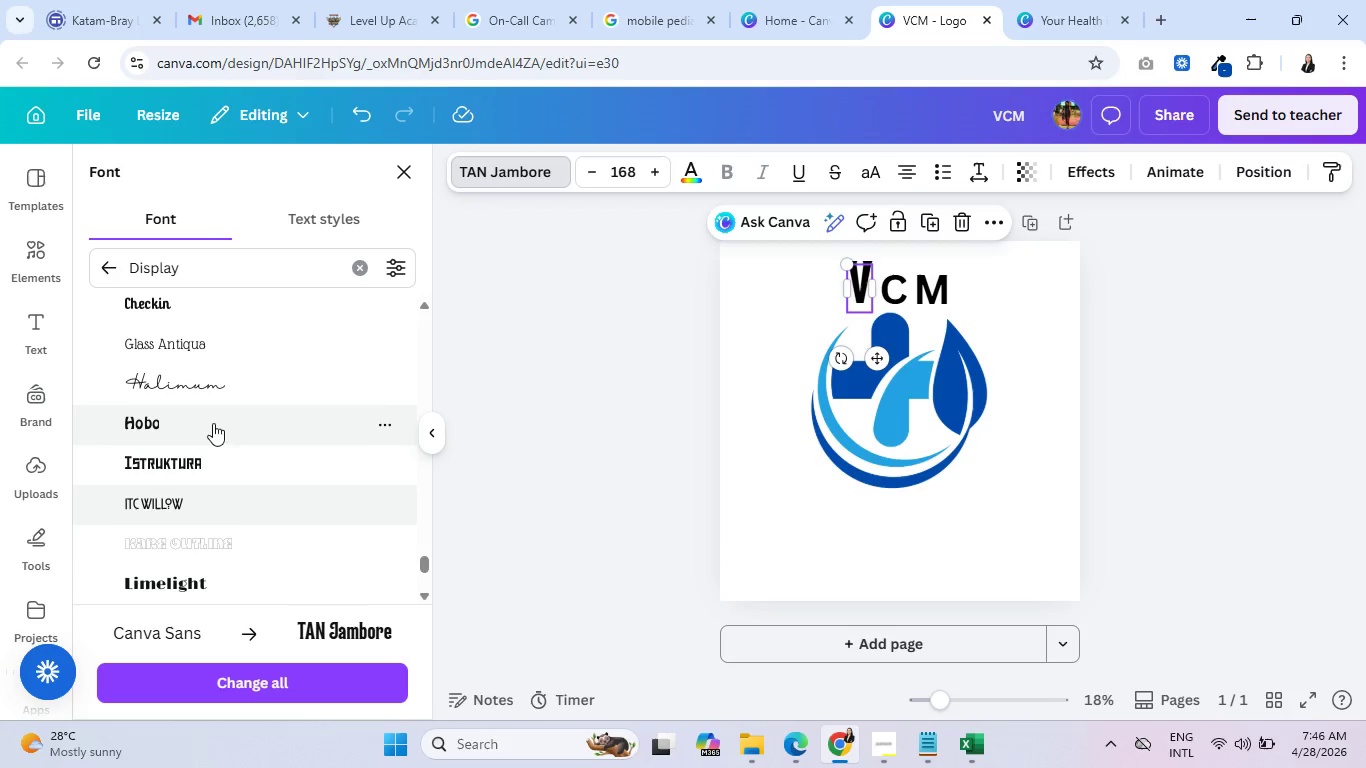 
left_click([226, 394])
 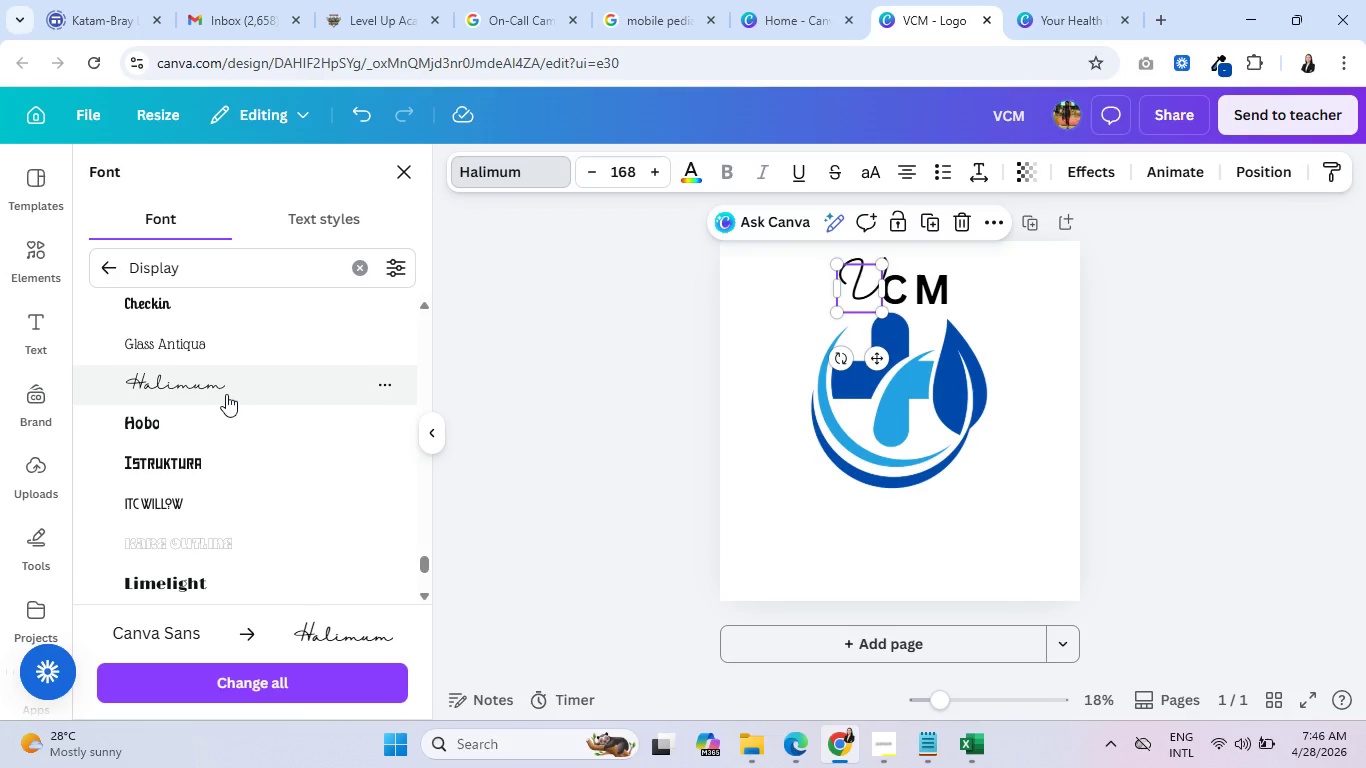 
scroll: coordinate [207, 441], scroll_direction: down, amount: 12.0
 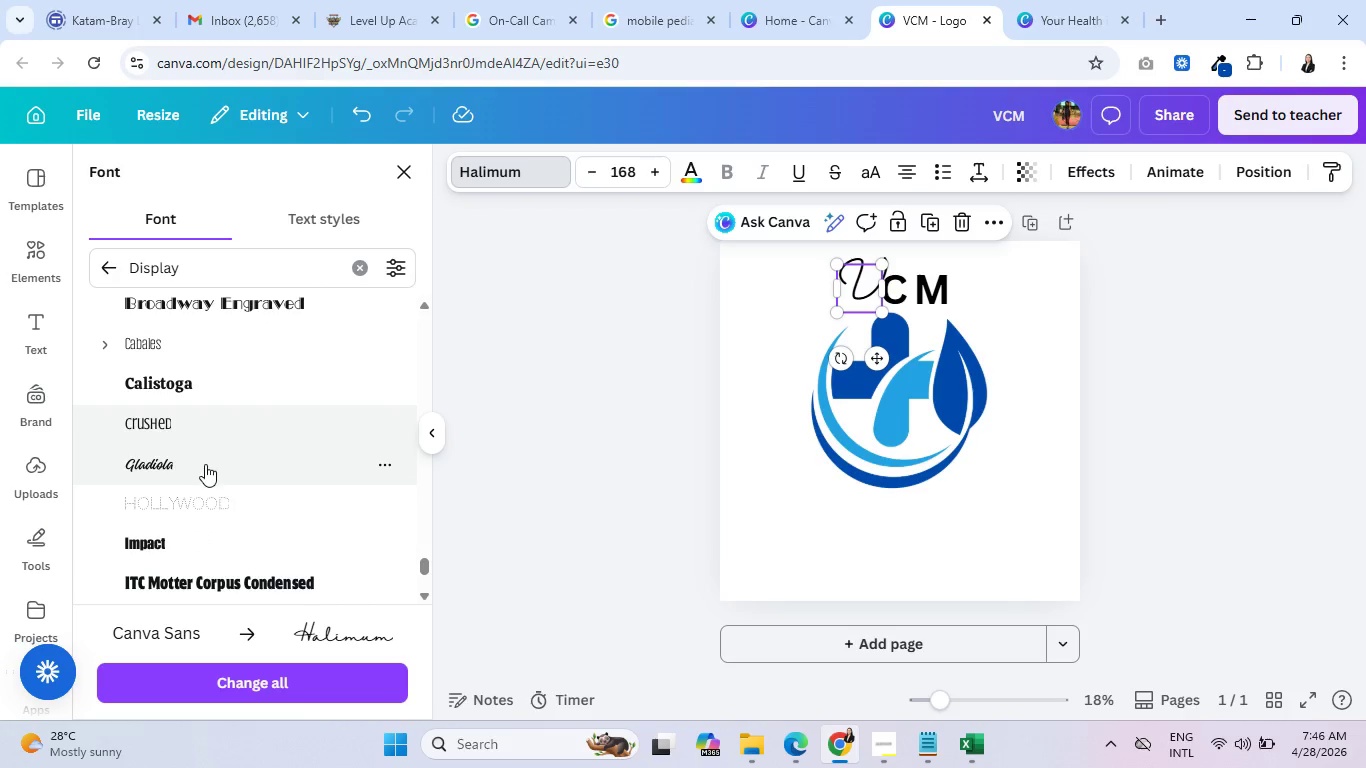 
left_click([205, 464])
 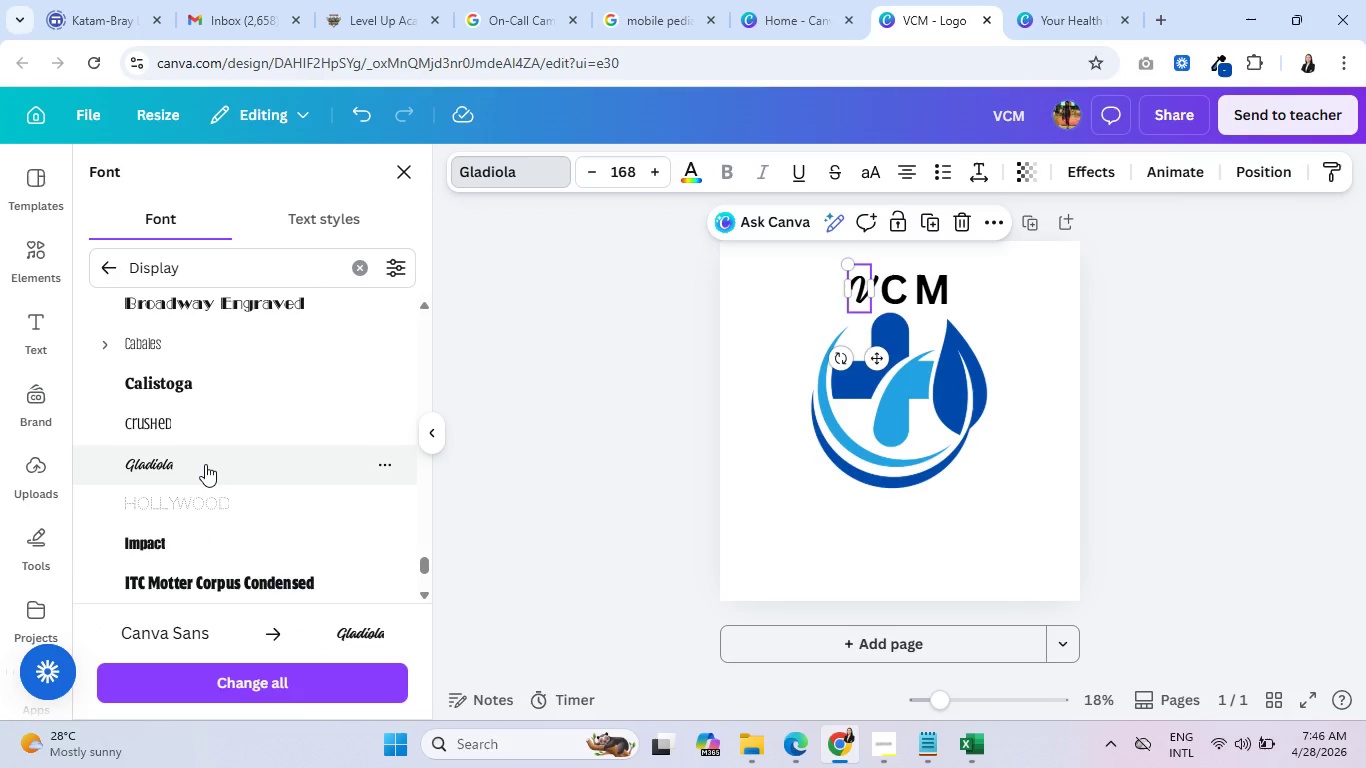 
scroll: coordinate [205, 468], scroll_direction: down, amount: 11.0
 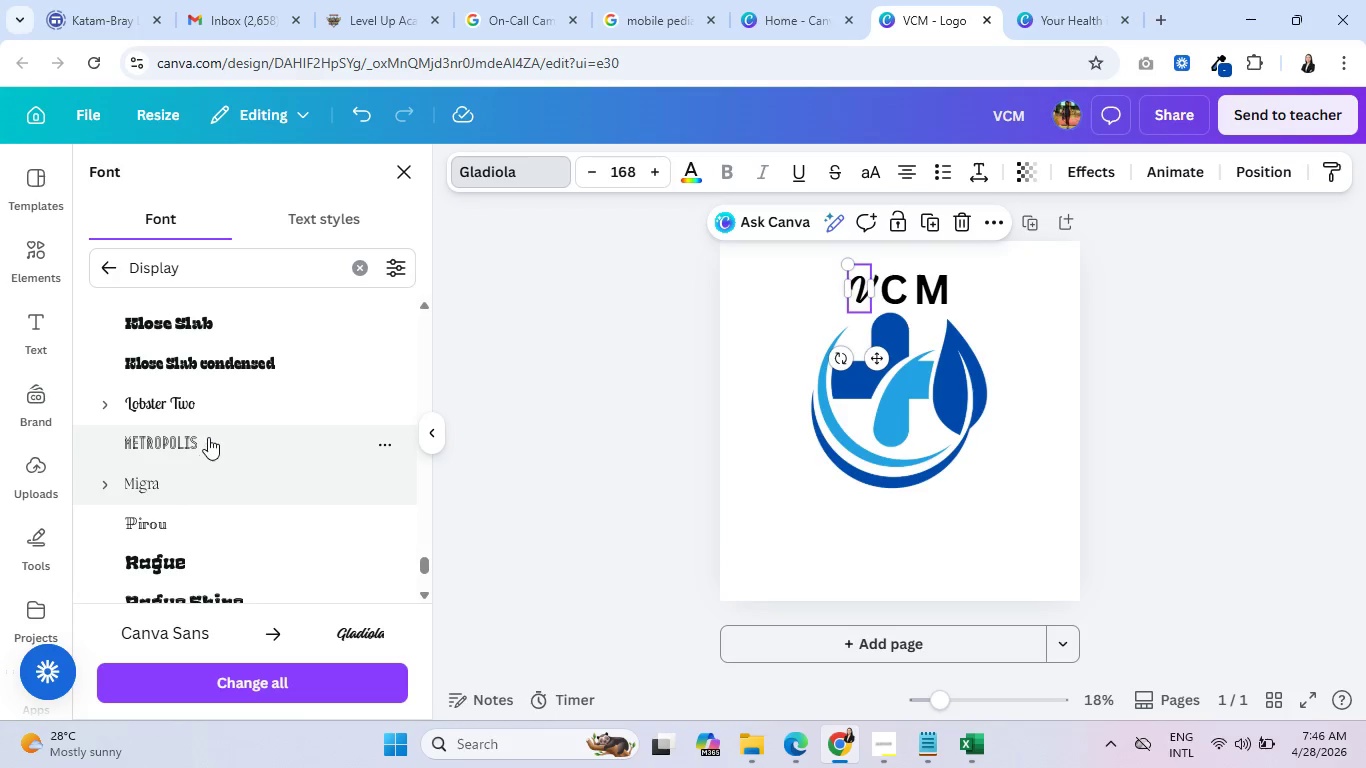 
left_click([209, 436])
 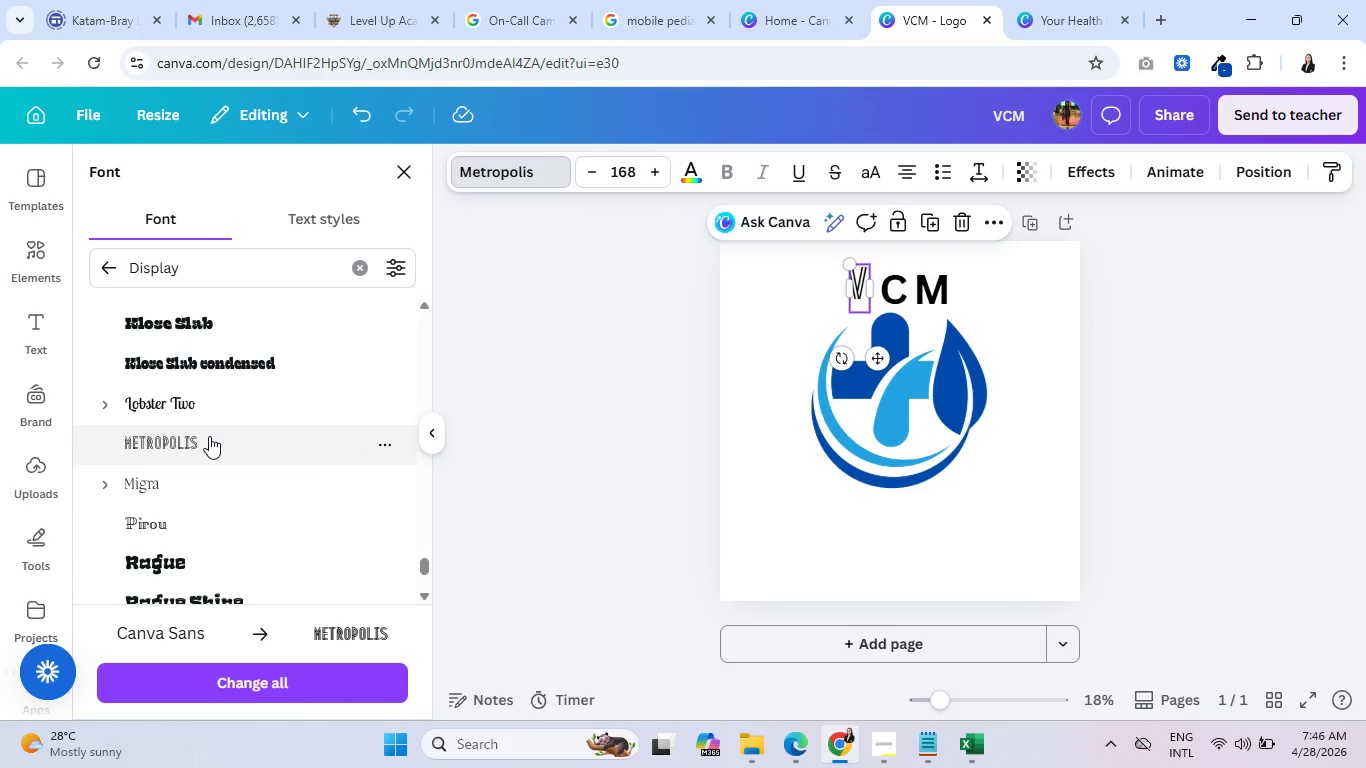 
scroll: coordinate [217, 511], scroll_direction: down, amount: 10.0
 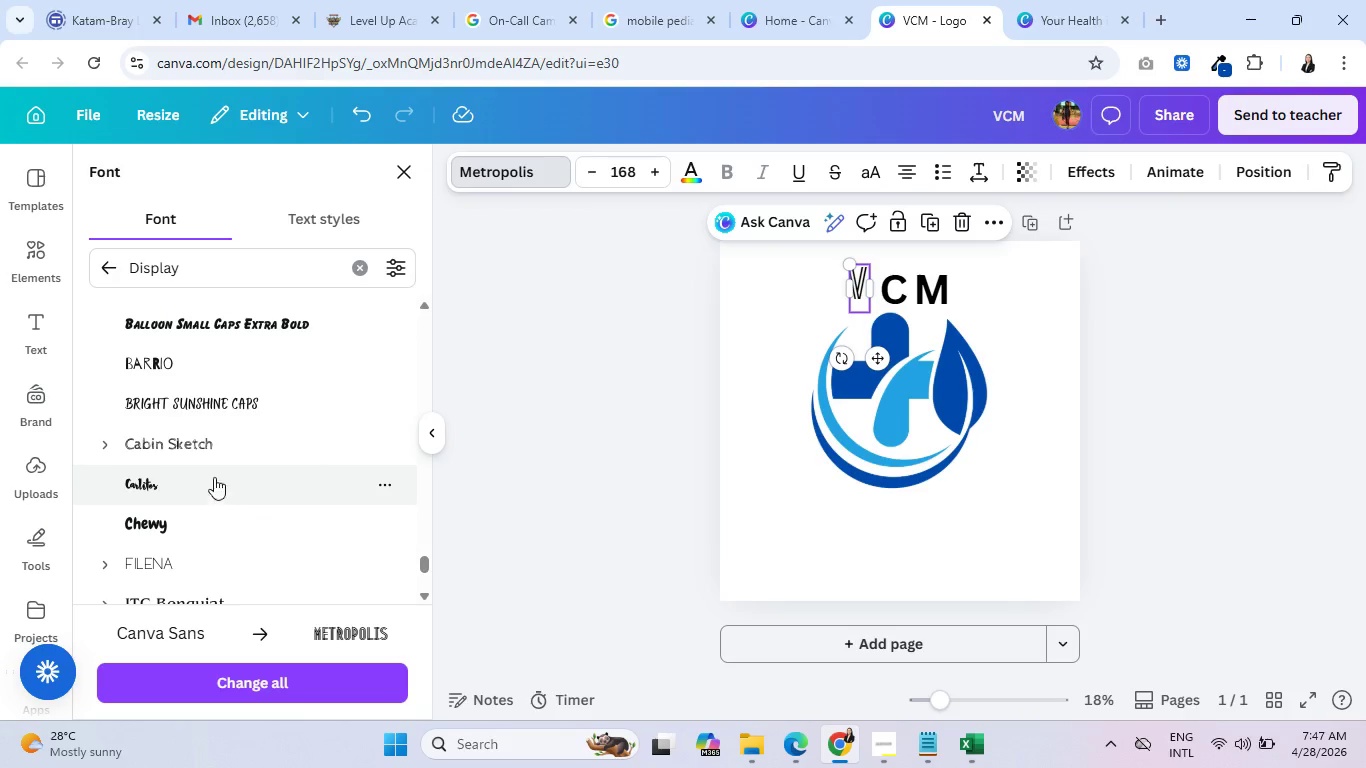 
left_click([204, 433])
 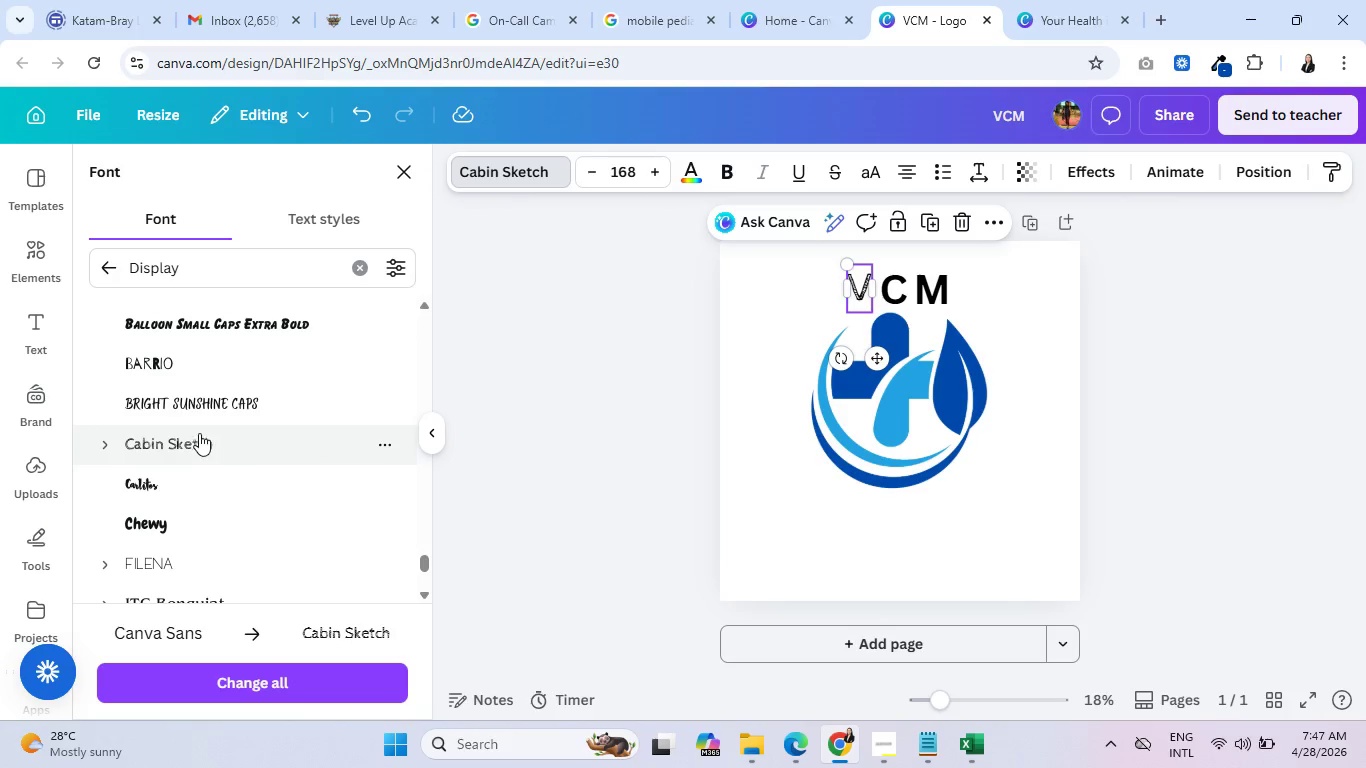 
scroll: coordinate [171, 506], scroll_direction: down, amount: 4.0
 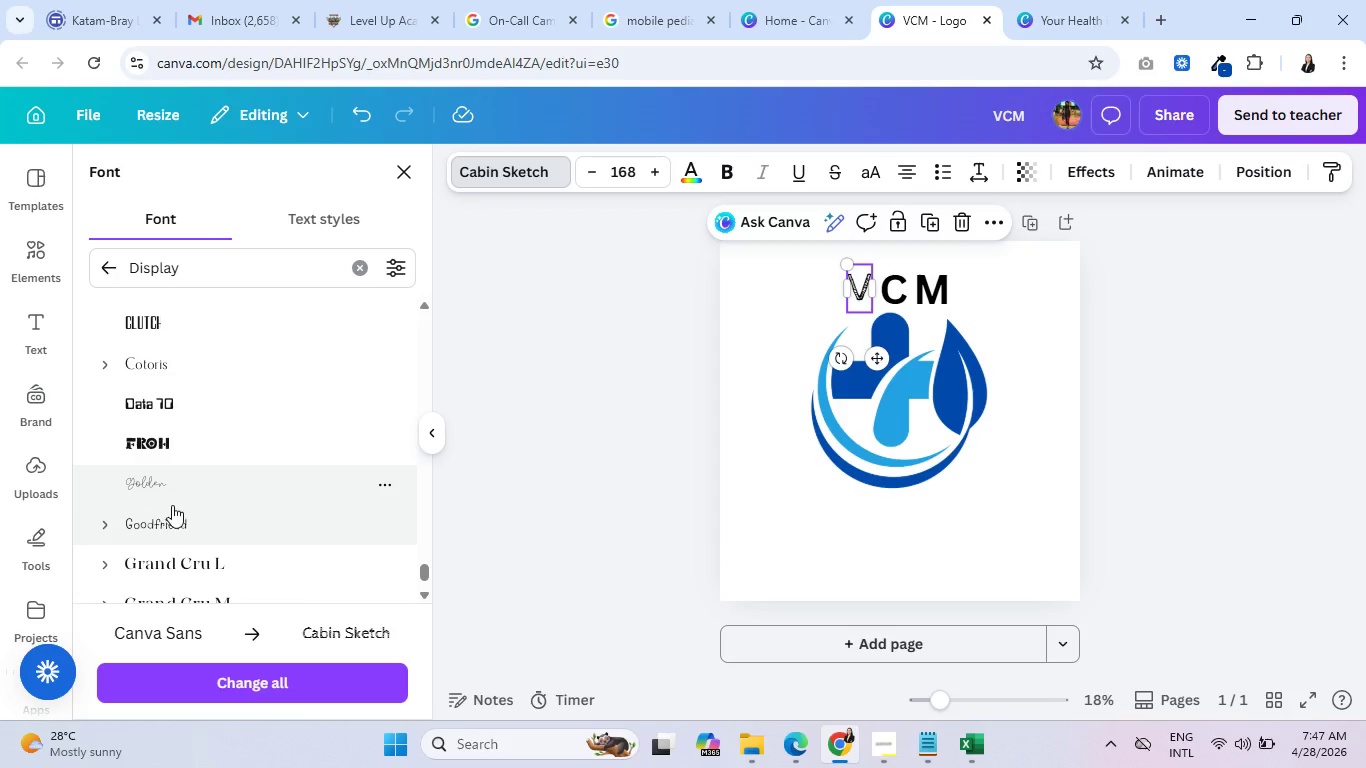 
left_click([183, 488])
 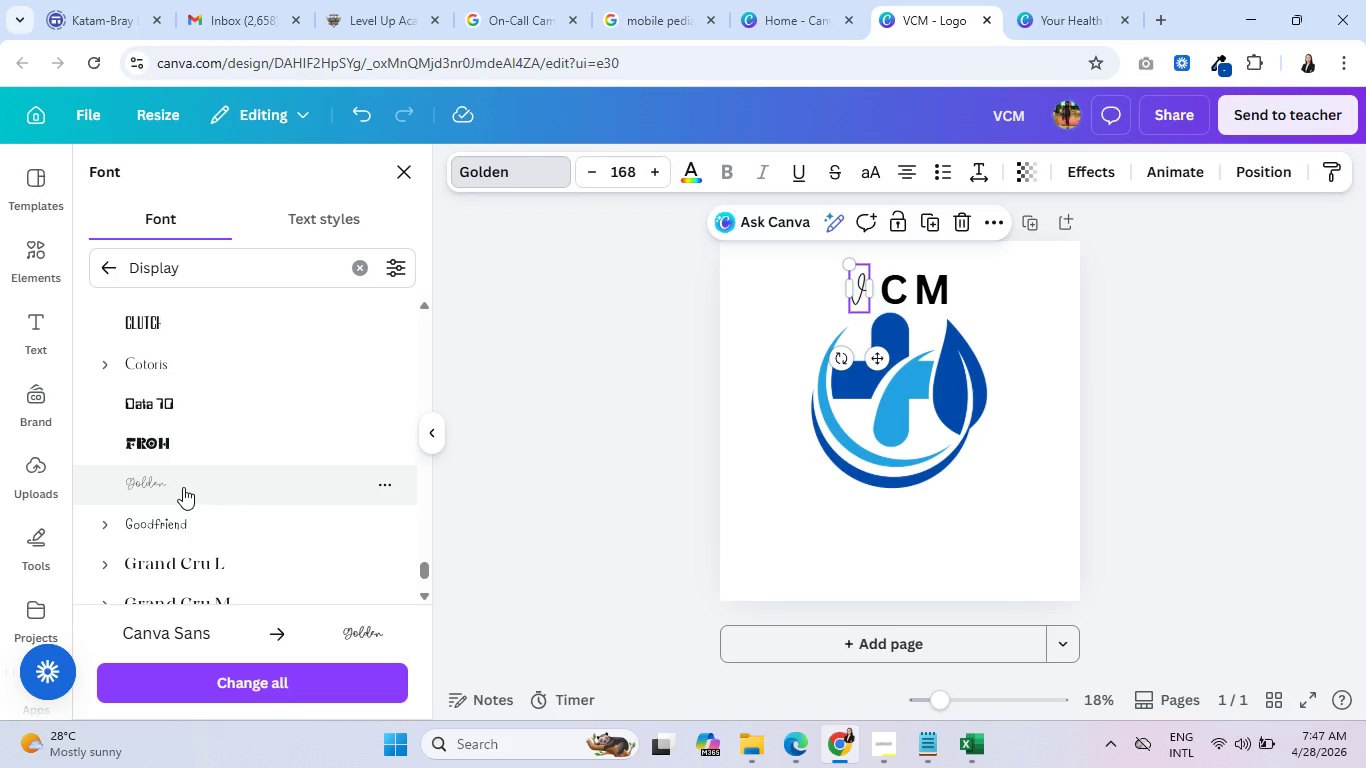 
scroll: coordinate [182, 493], scroll_direction: down, amount: 3.0
 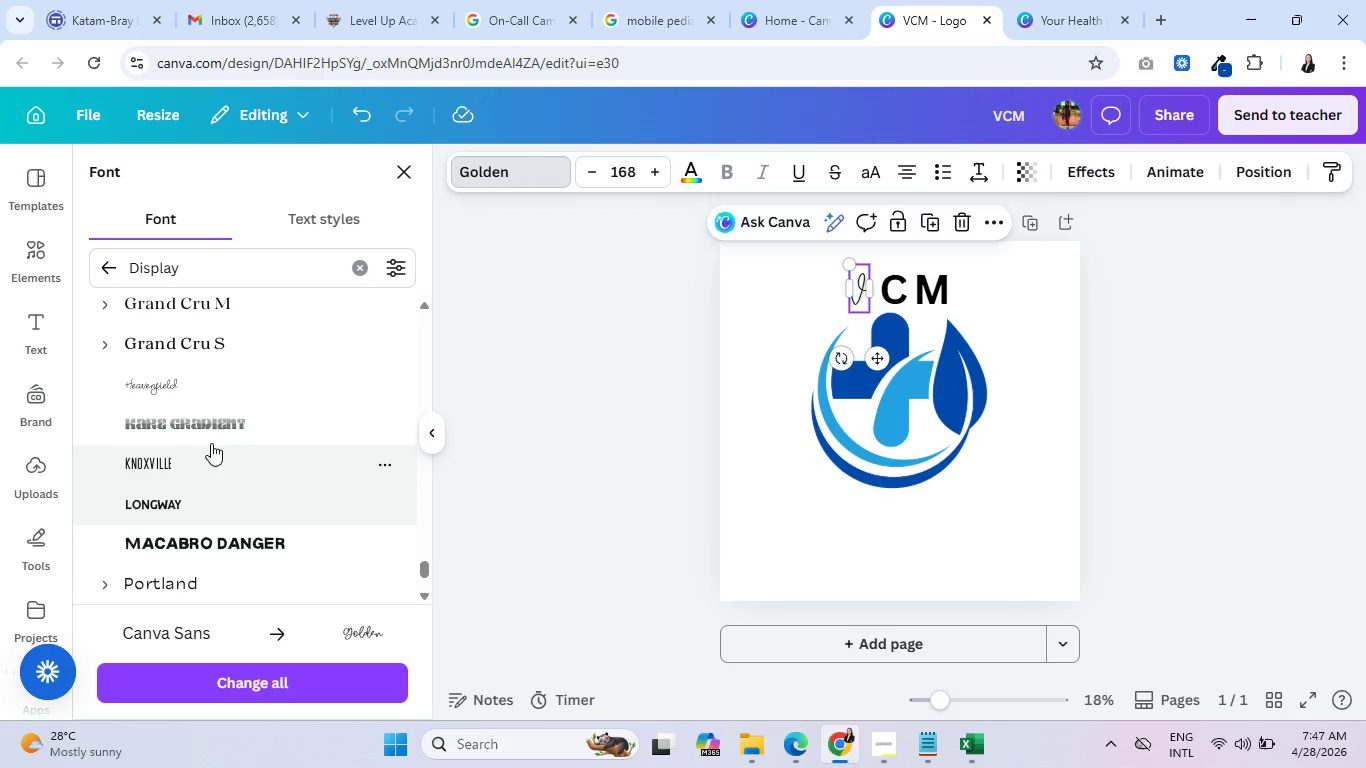 
left_click([215, 438])
 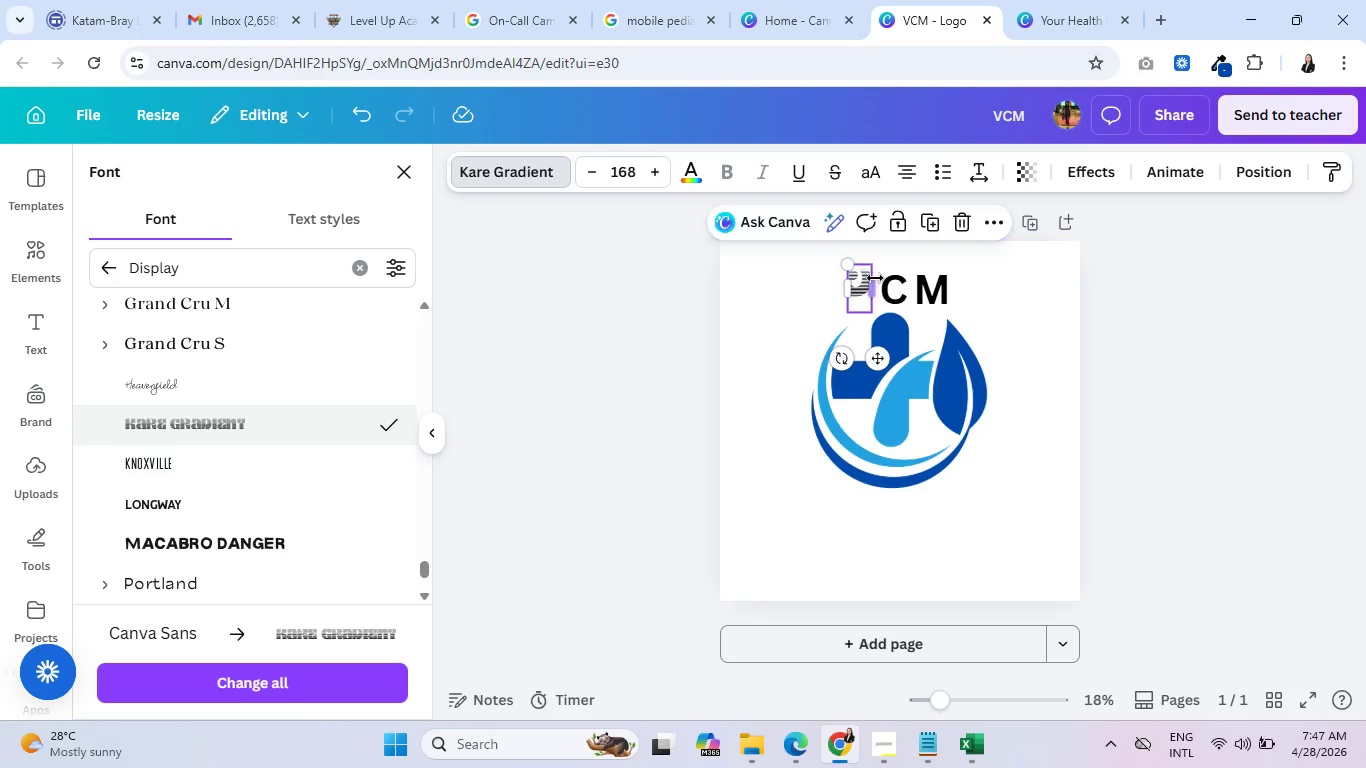 
left_click([964, 225])
 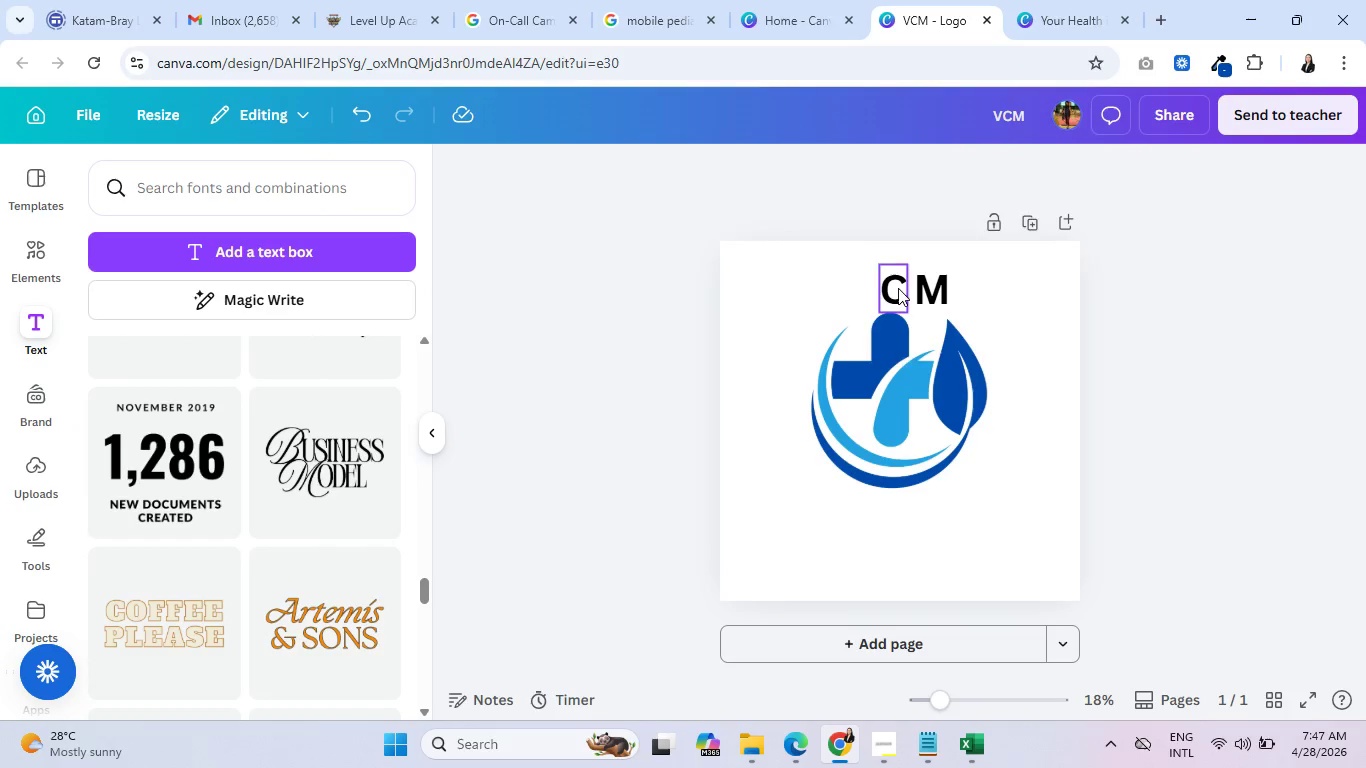 
left_click([898, 288])
 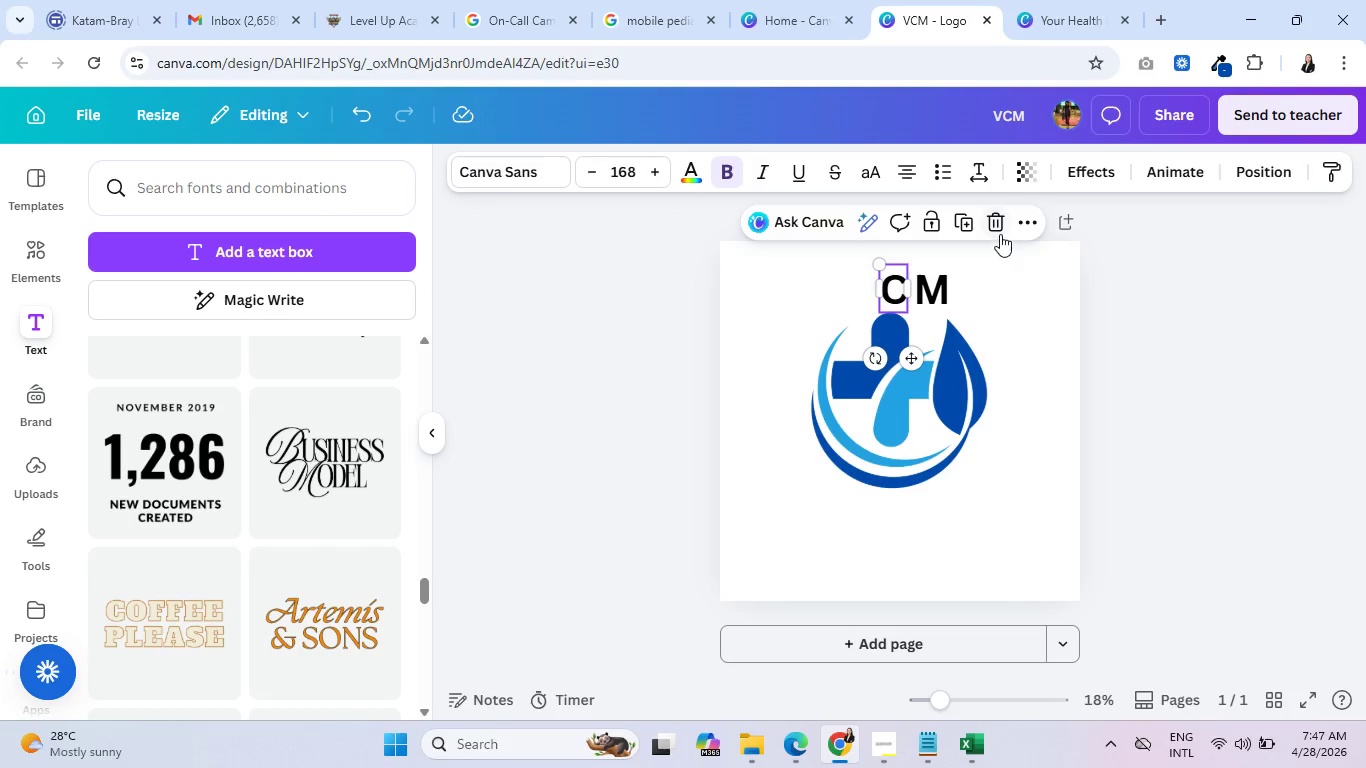 
left_click([999, 228])
 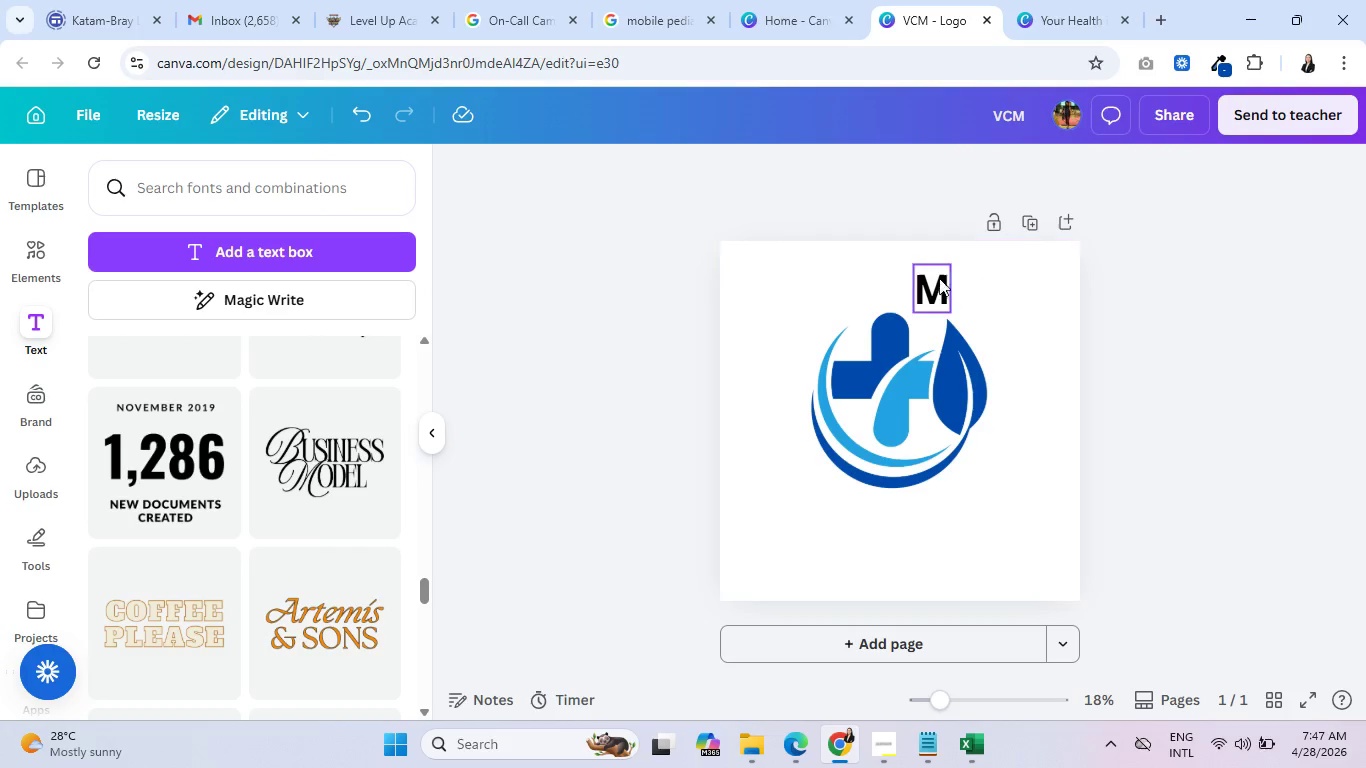 
left_click([932, 282])
 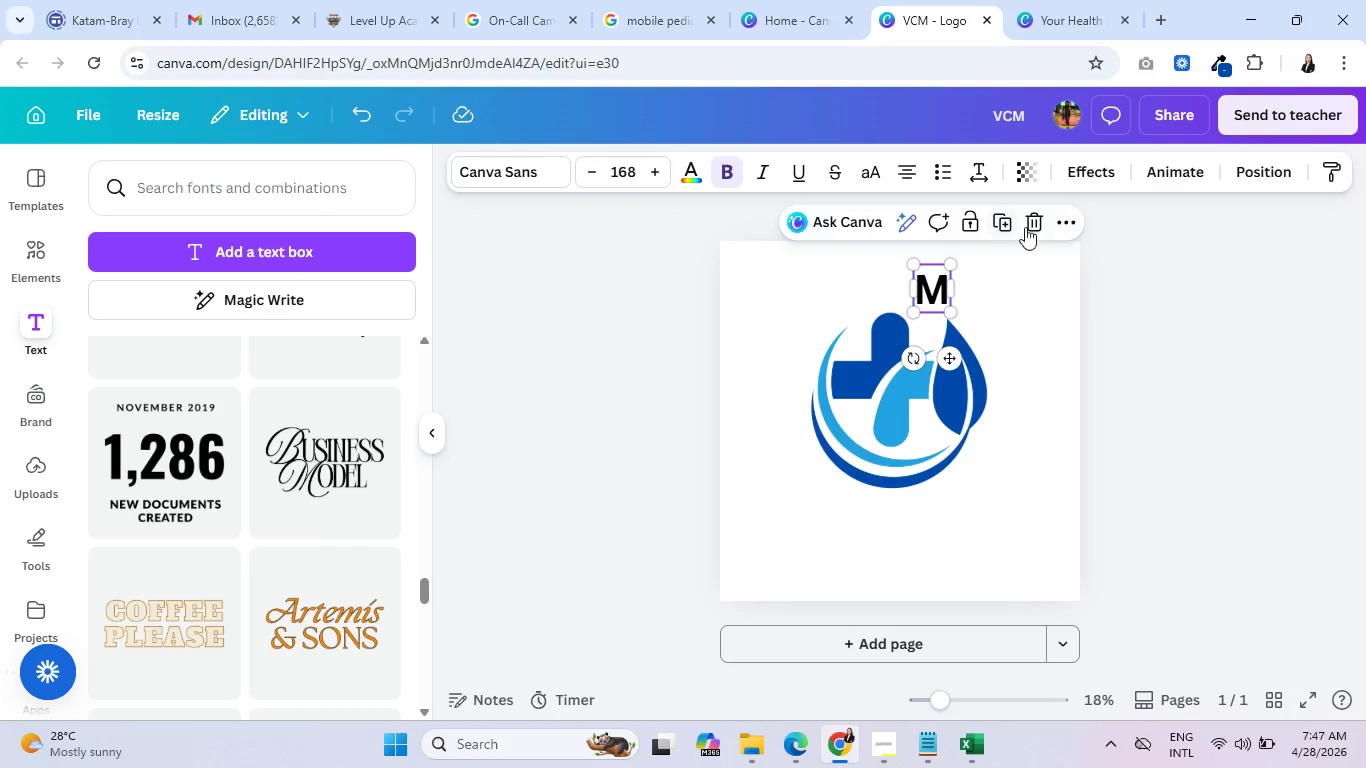 
left_click([1035, 225])
 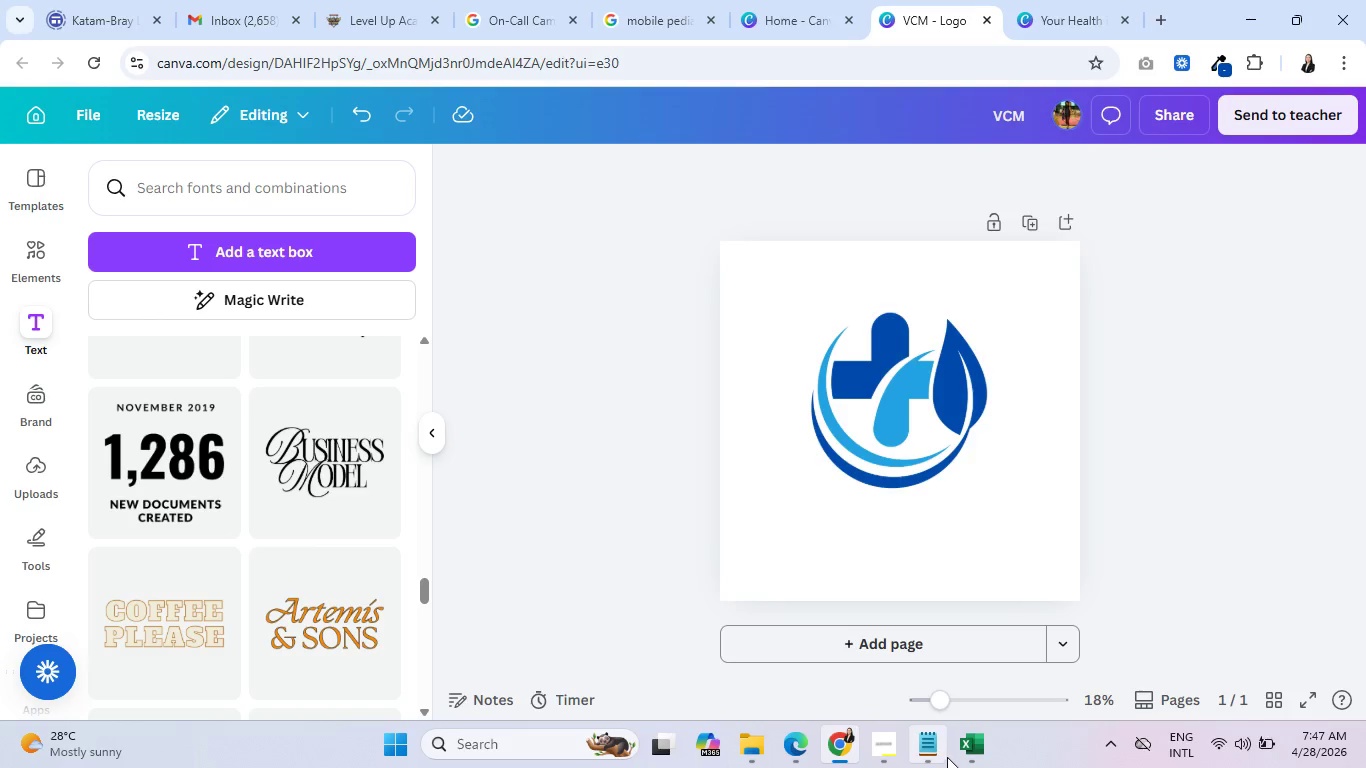 
left_click([871, 758])